 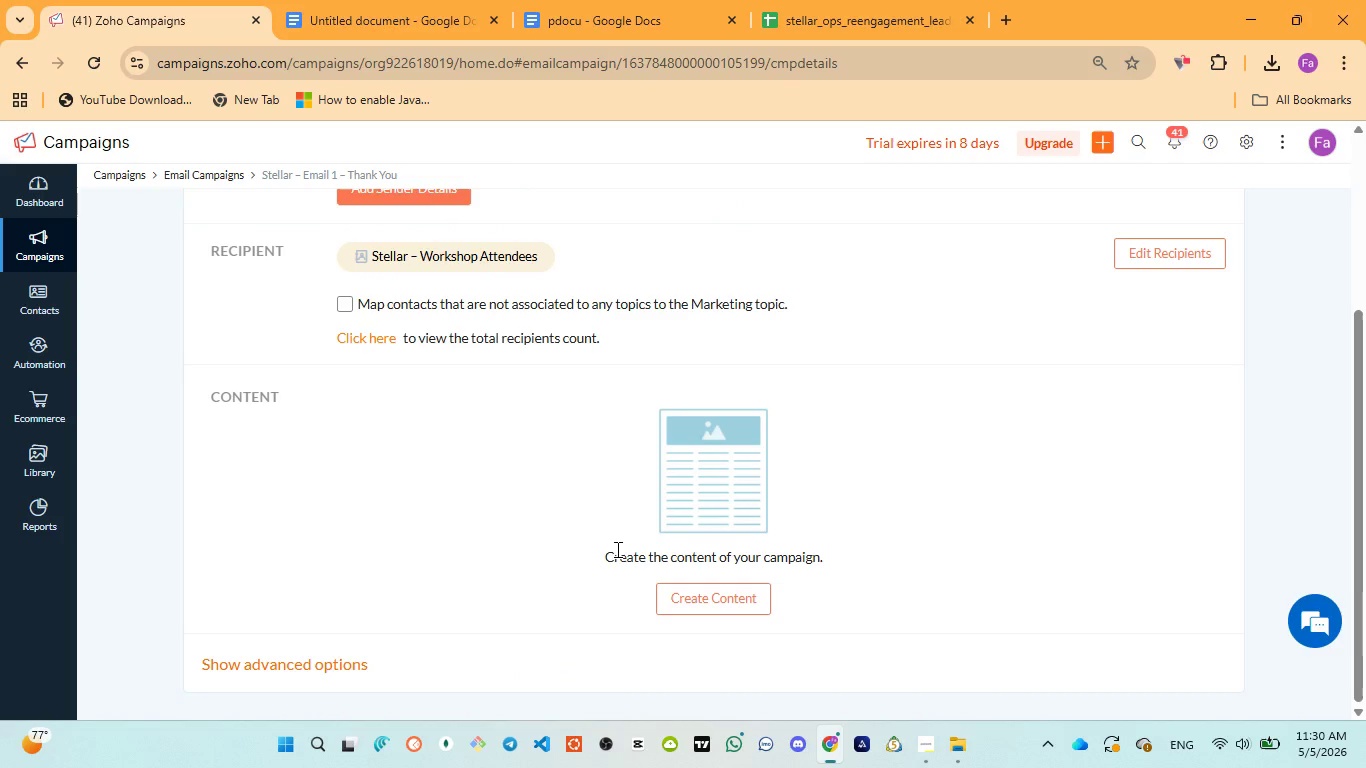 
left_click([690, 603])
 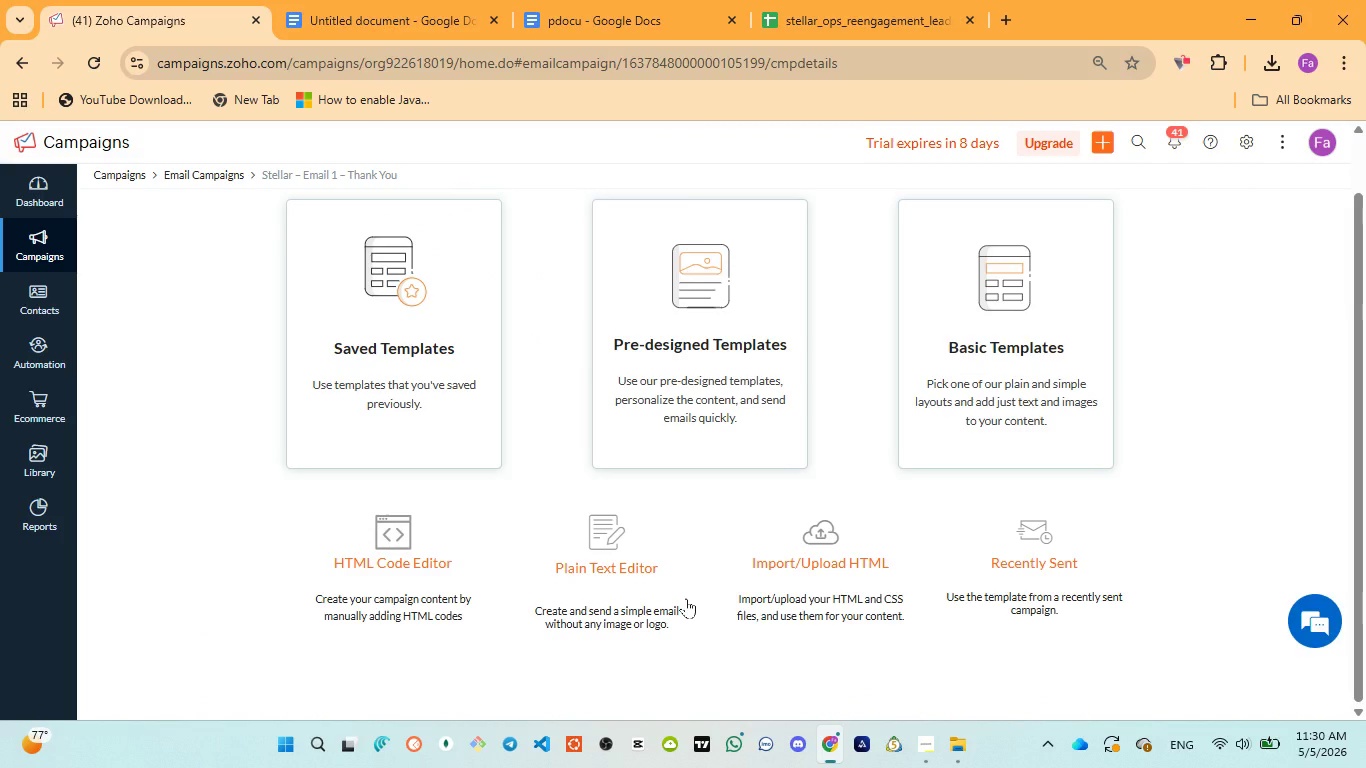 
wait(22.75)
 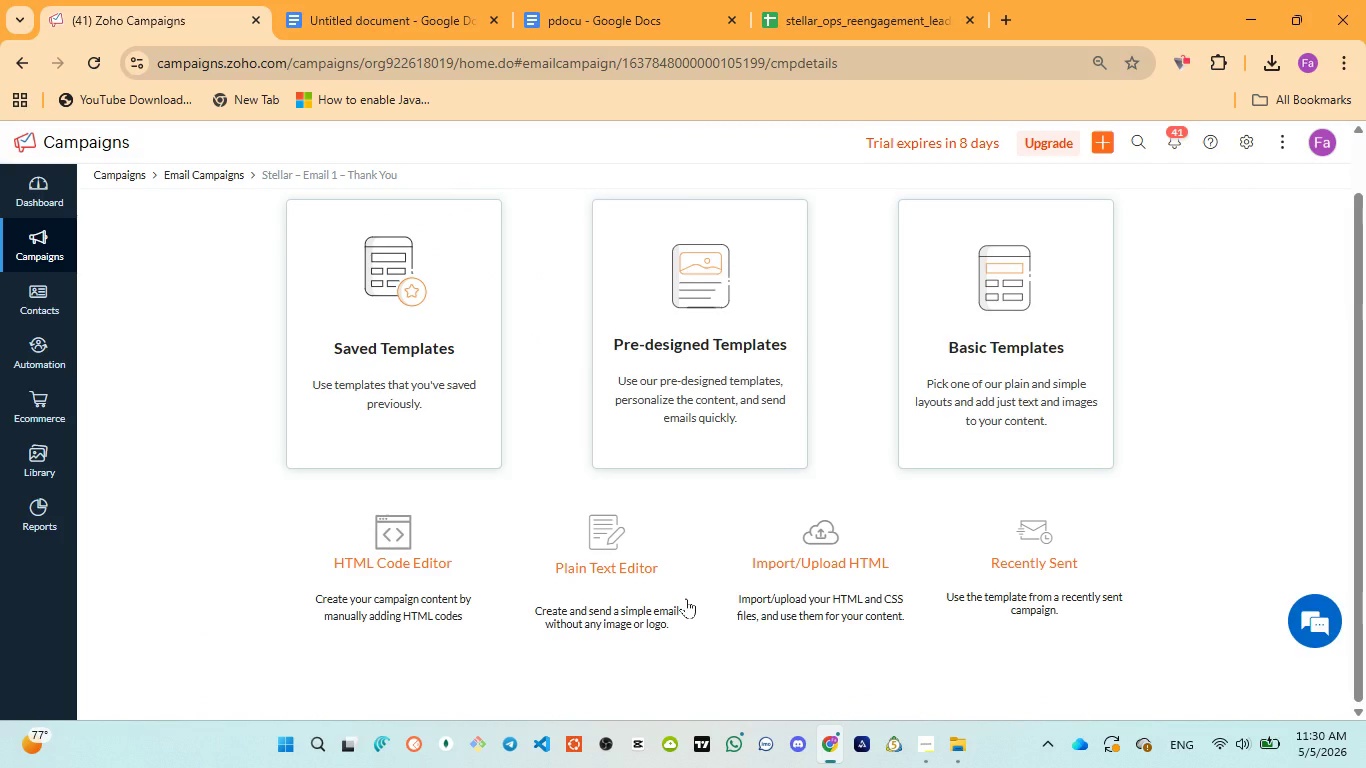 
left_click([620, 360])
 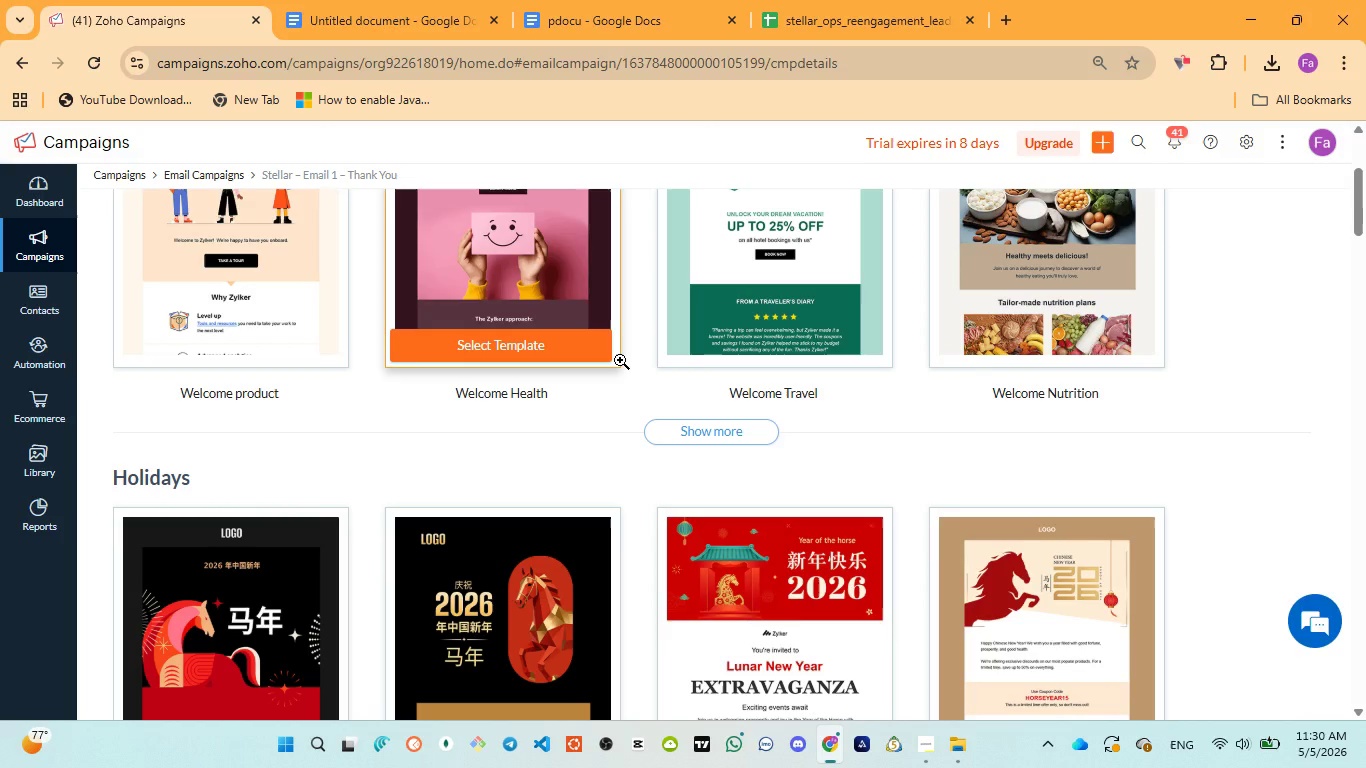 
wait(12.31)
 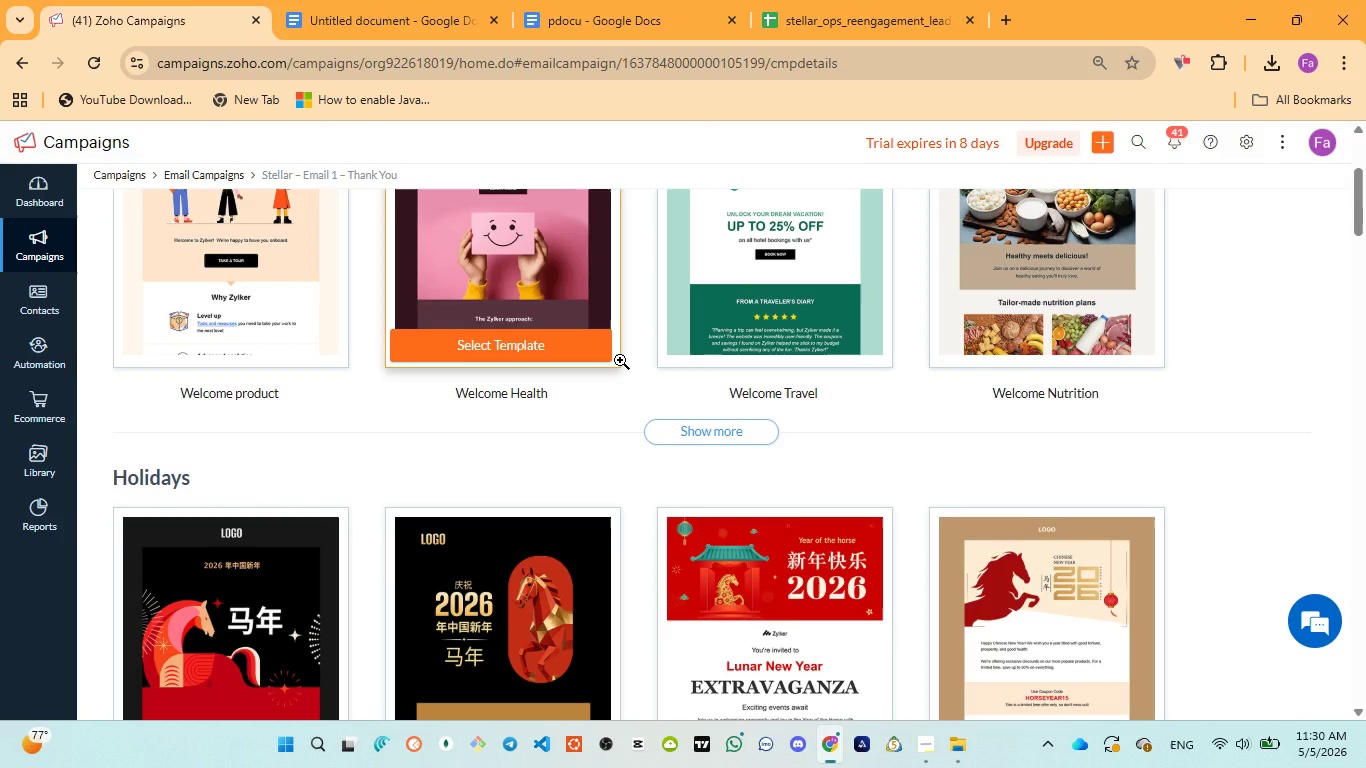 
scroll: coordinate [620, 358], scroll_direction: up, amount: 2.0
 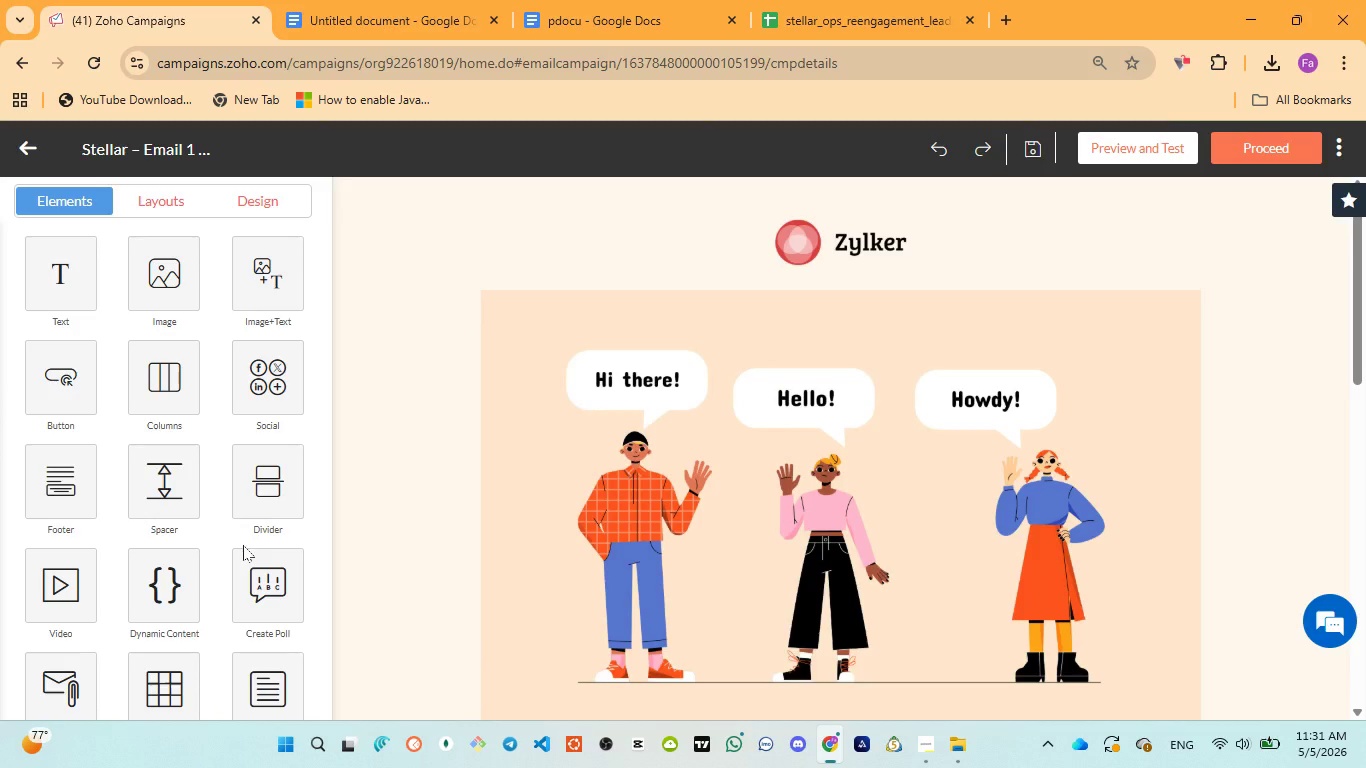 
wait(23.75)
 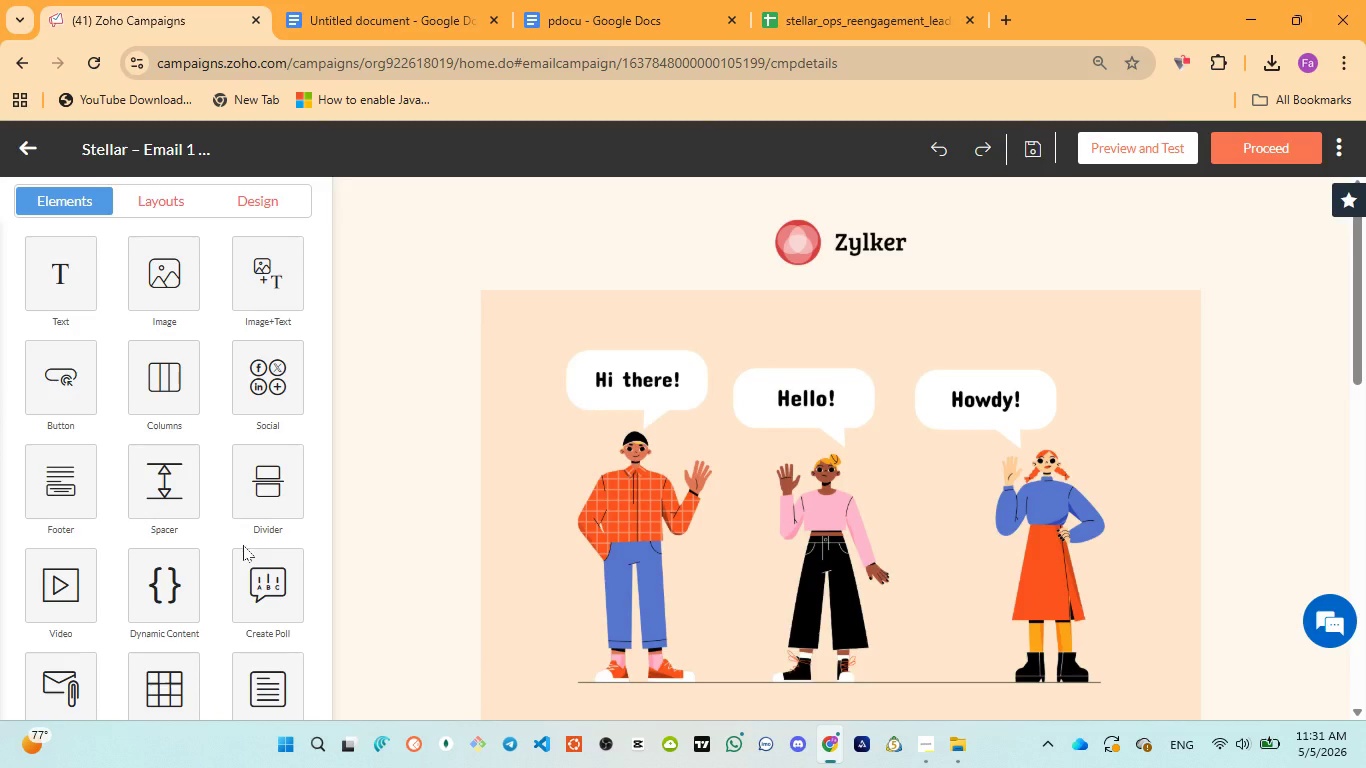 
left_click([959, 229])
 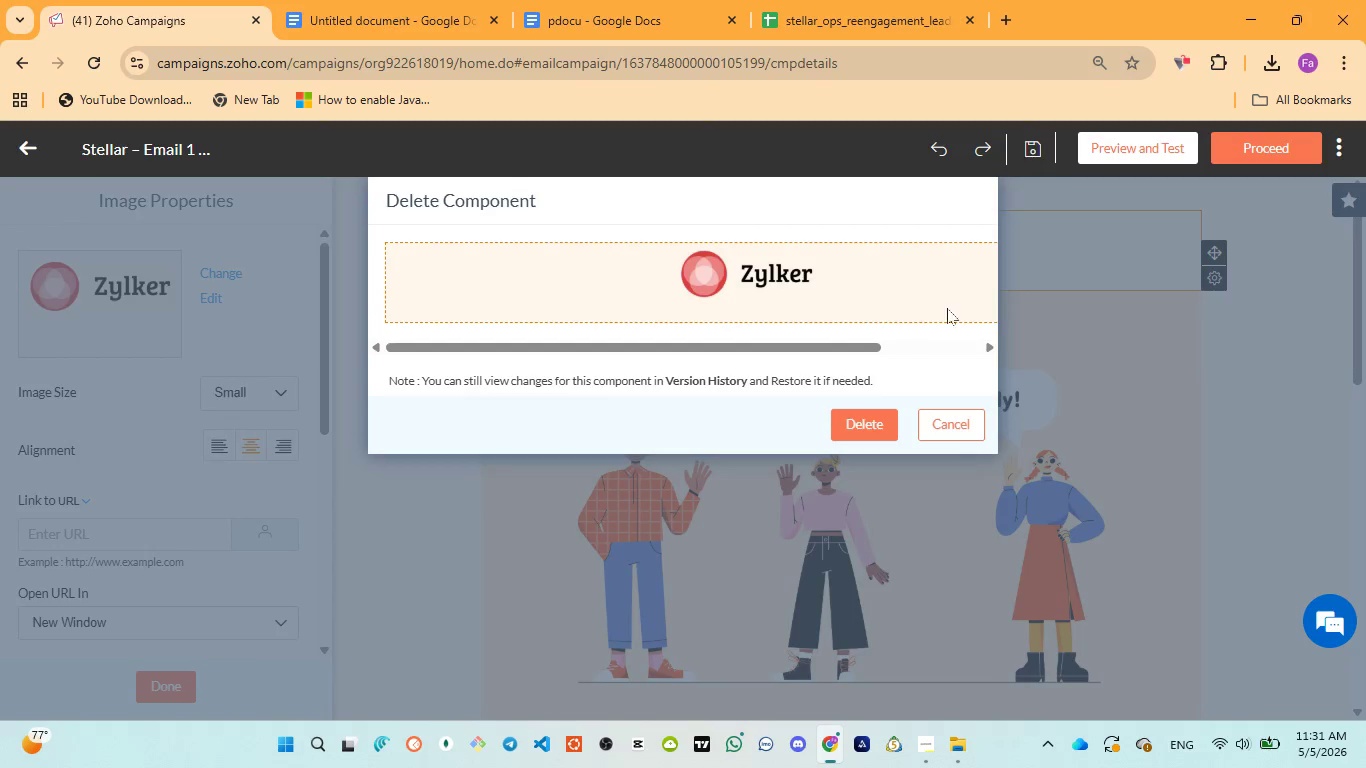 
left_click([853, 425])
 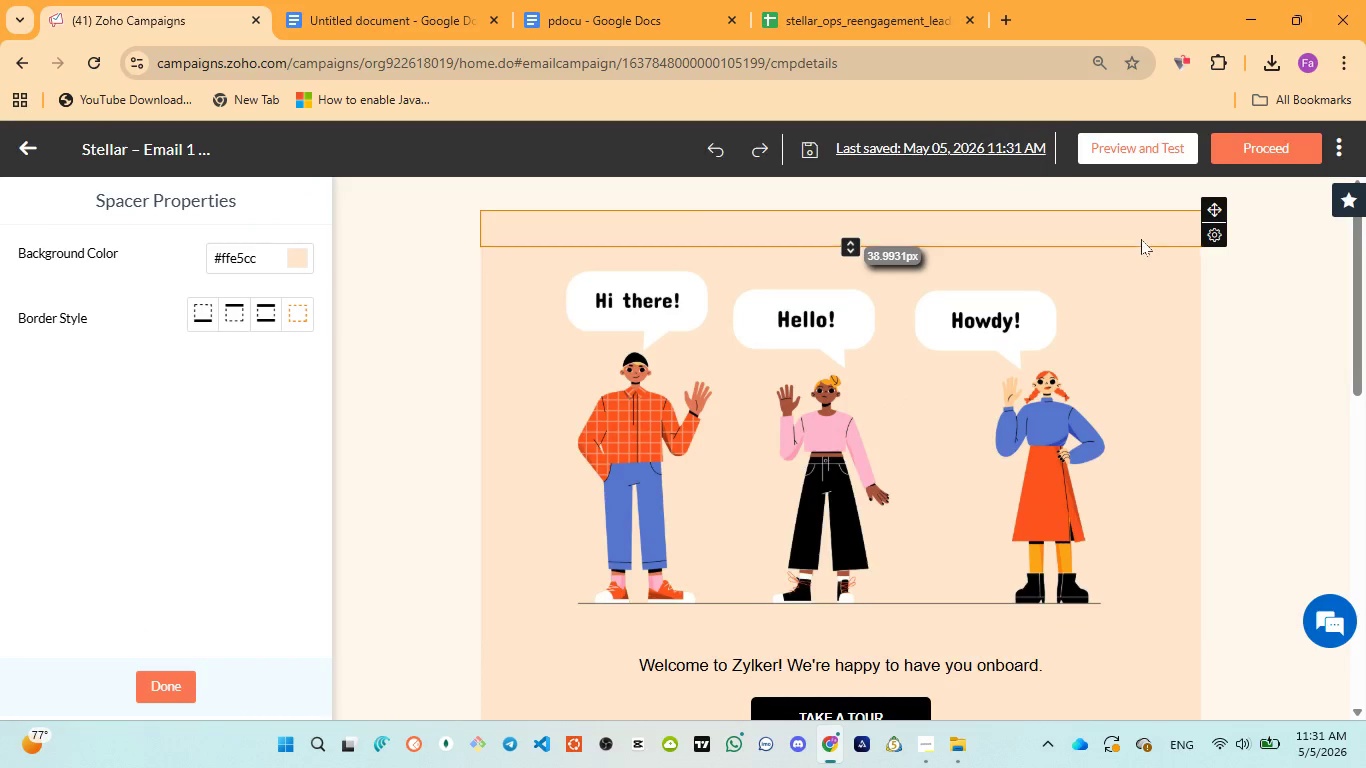 
left_click([1140, 234])
 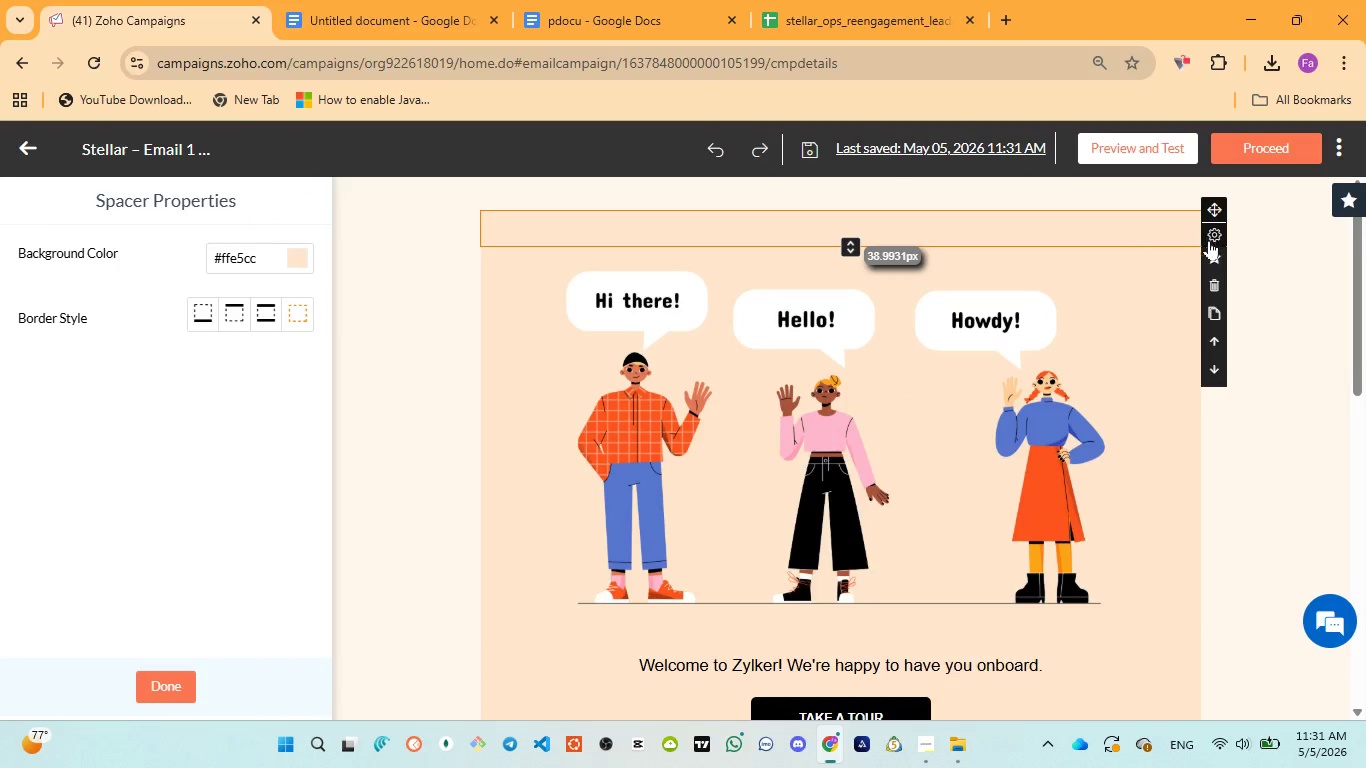 
mouse_move([1182, 279])
 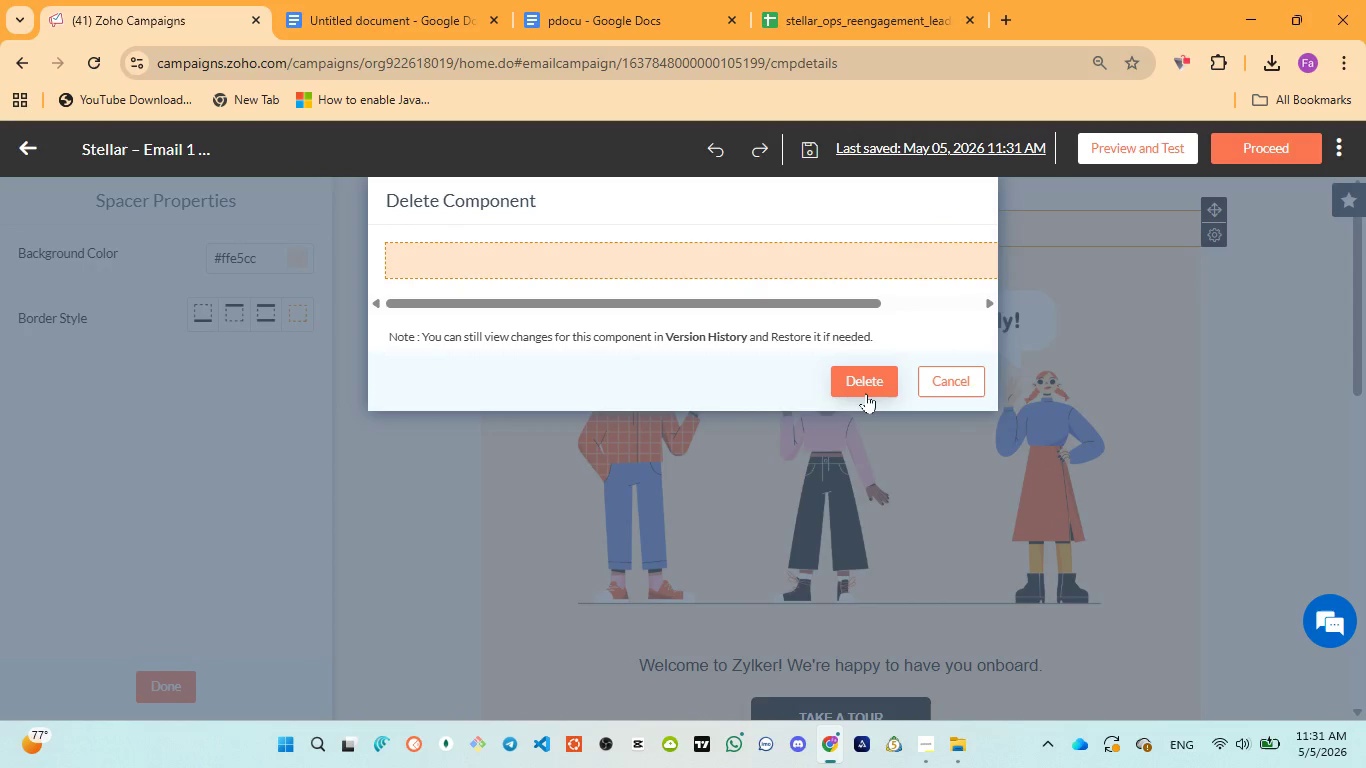 
left_click([865, 393])
 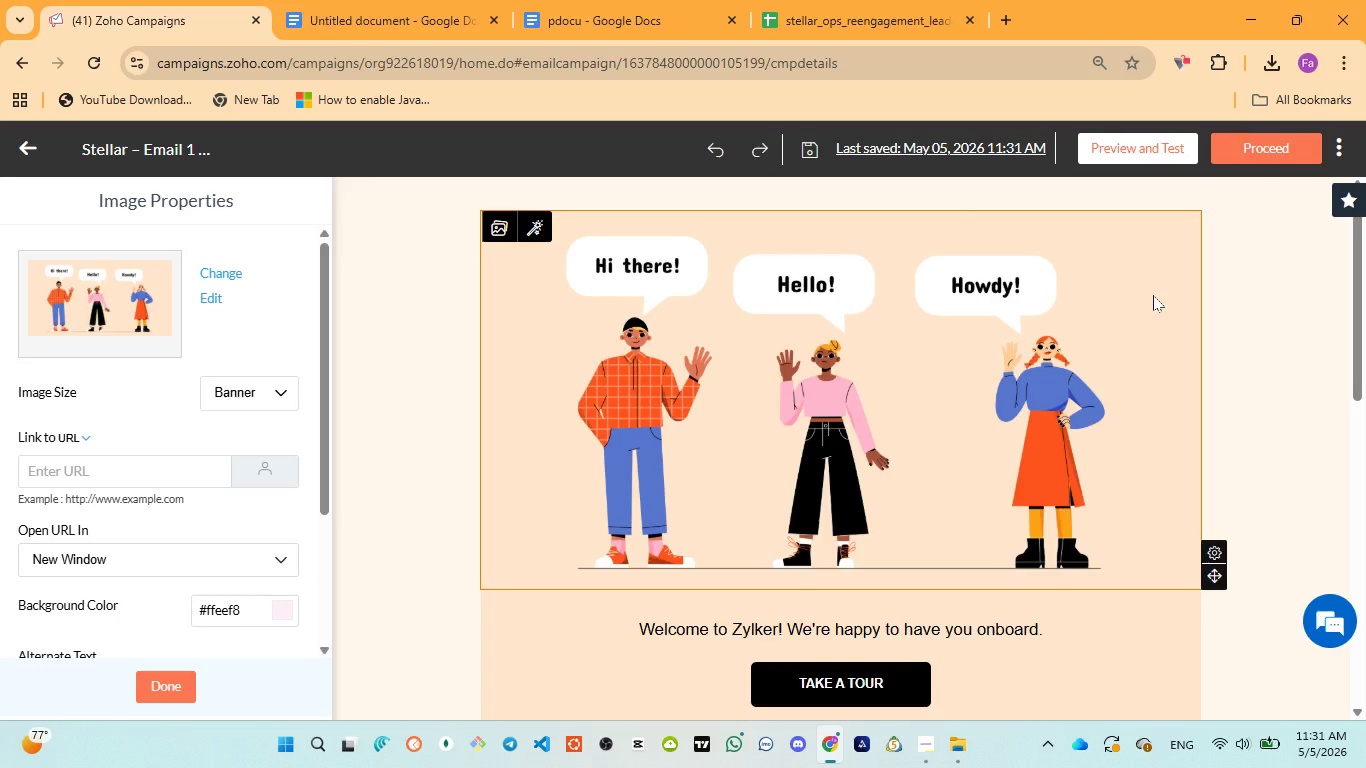 
wait(19.67)
 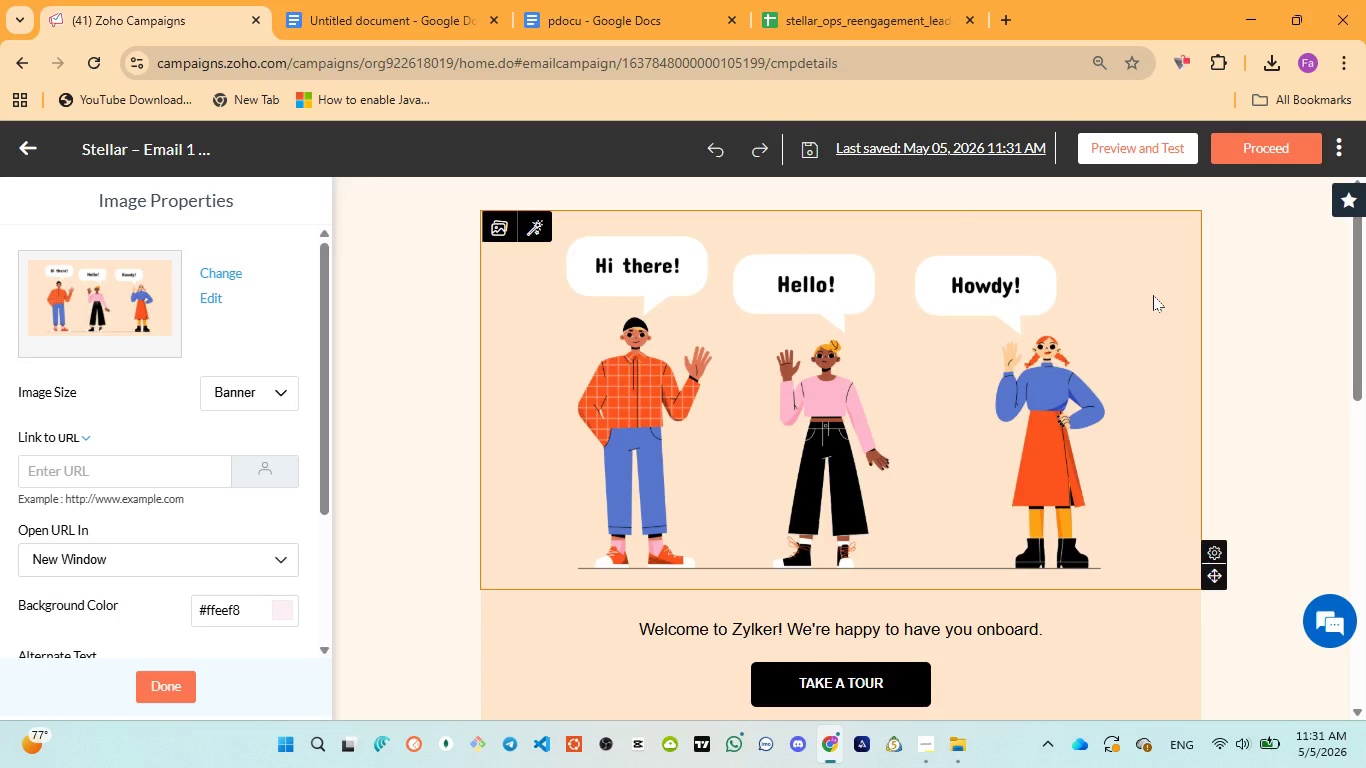 
left_click([1216, 436])
 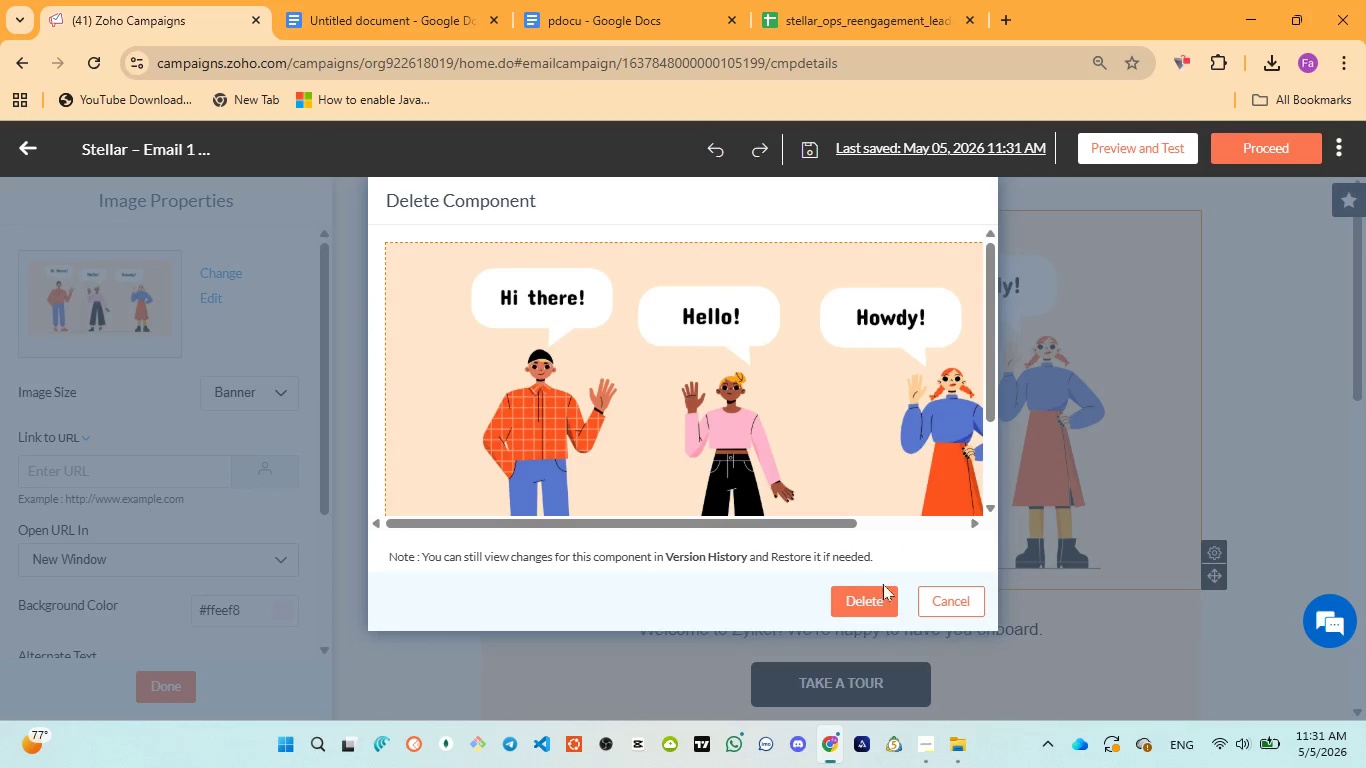 
left_click([877, 597])
 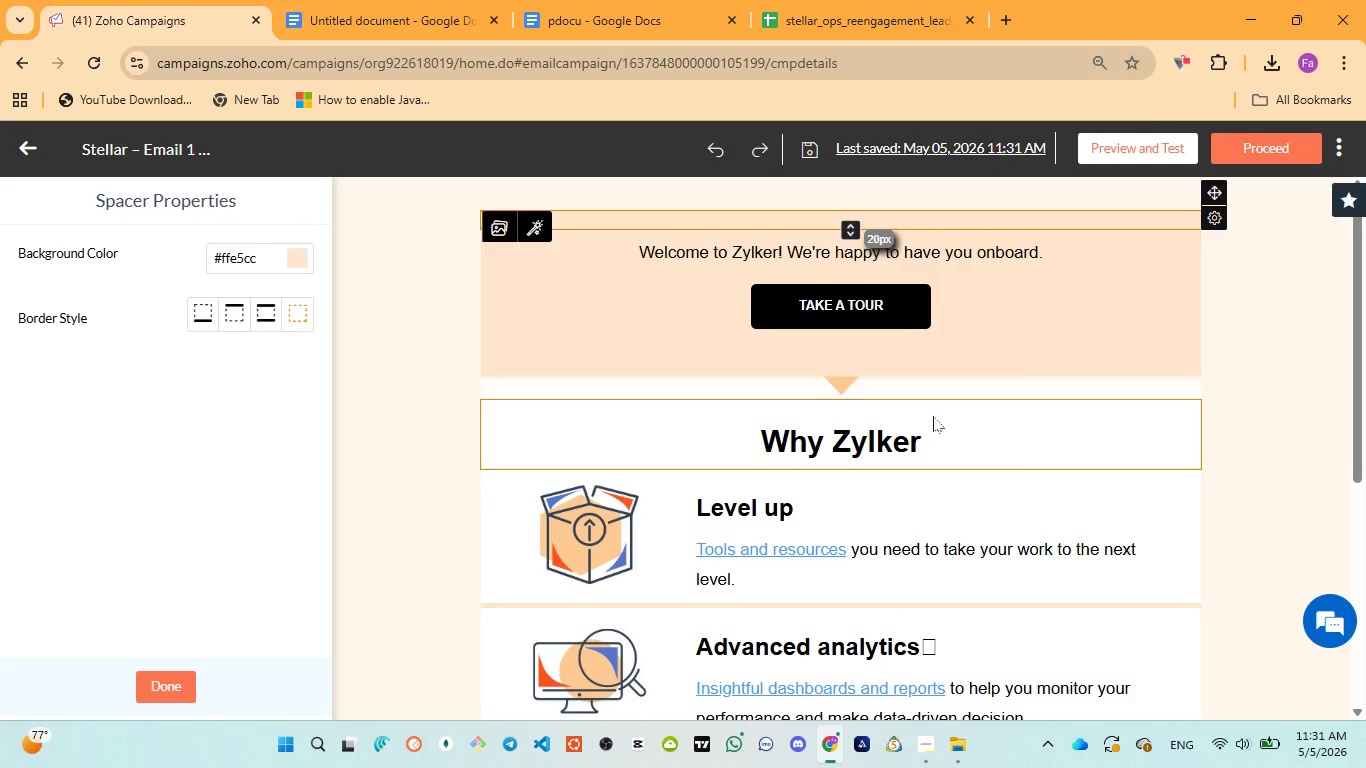 
left_click([922, 513])
 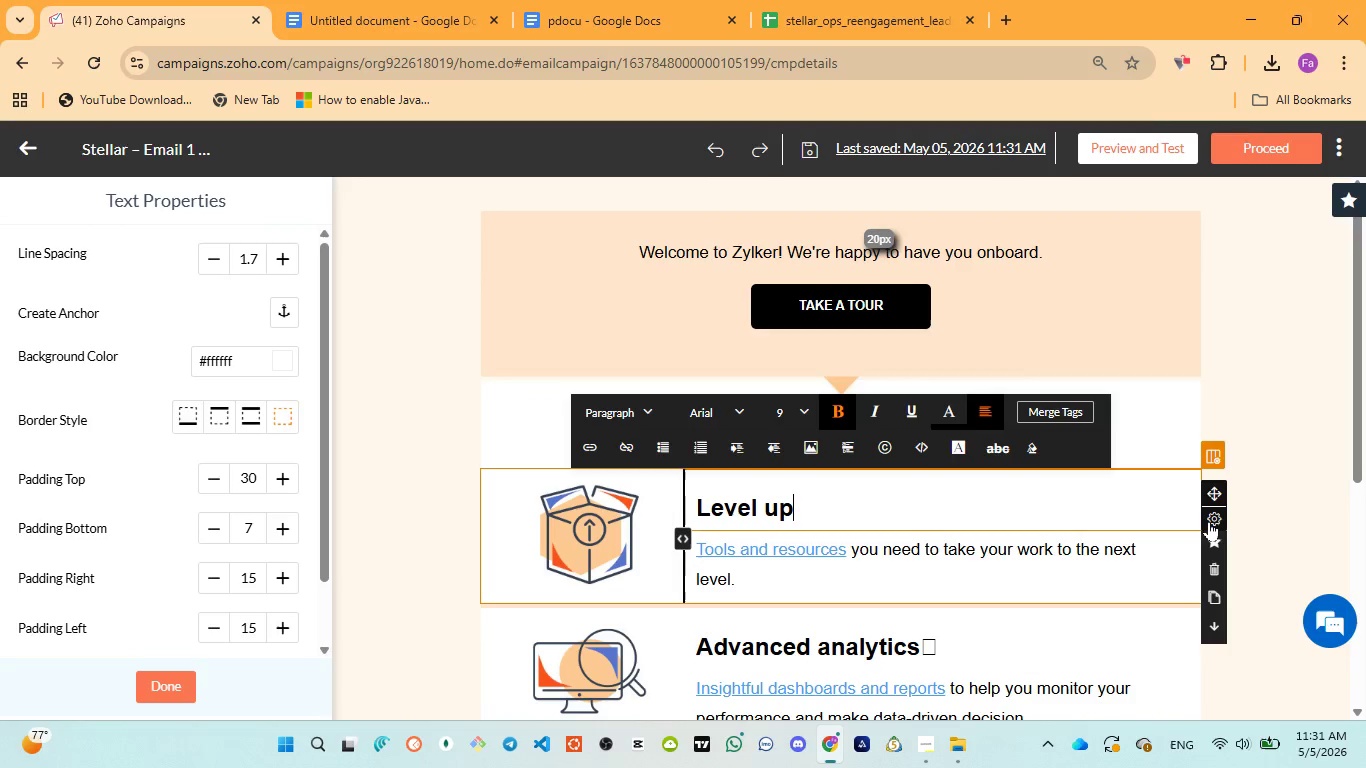 
mouse_move([1187, 556])
 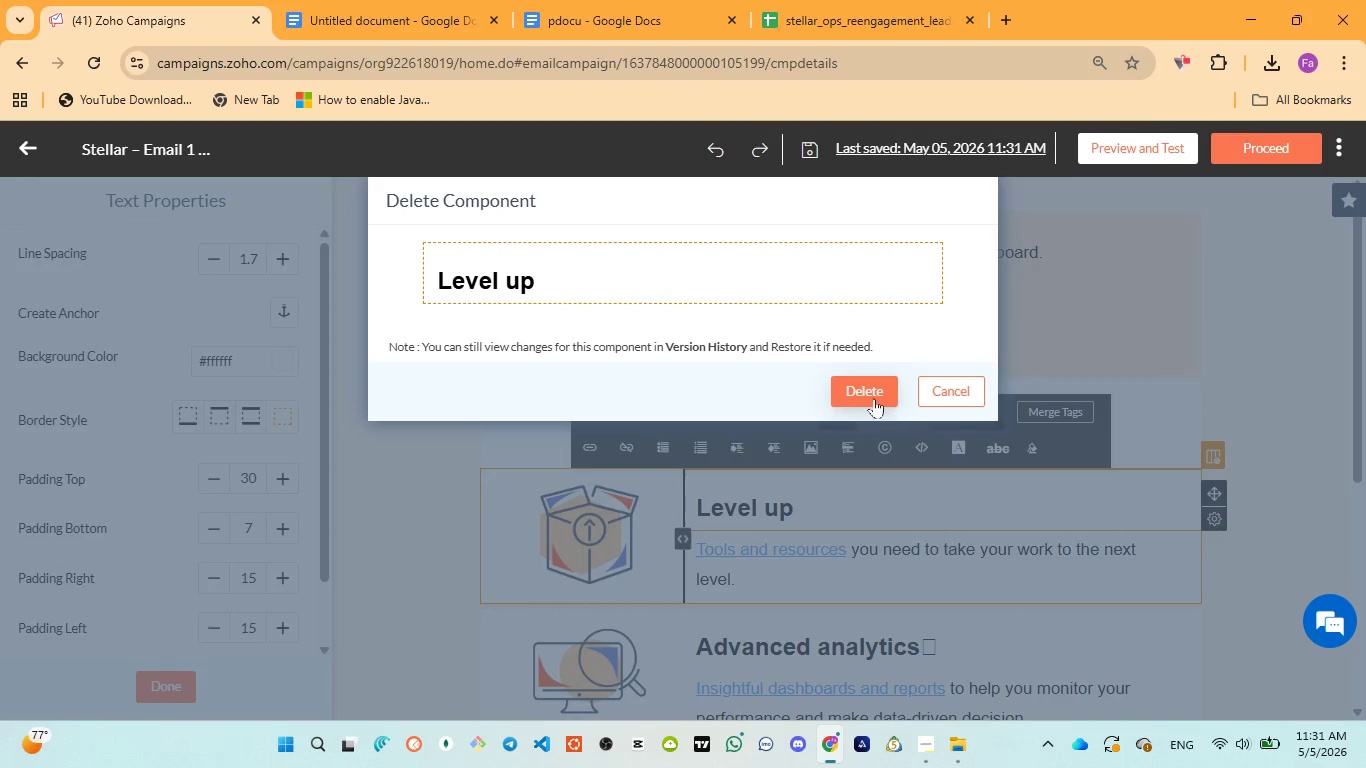 
left_click([854, 390])
 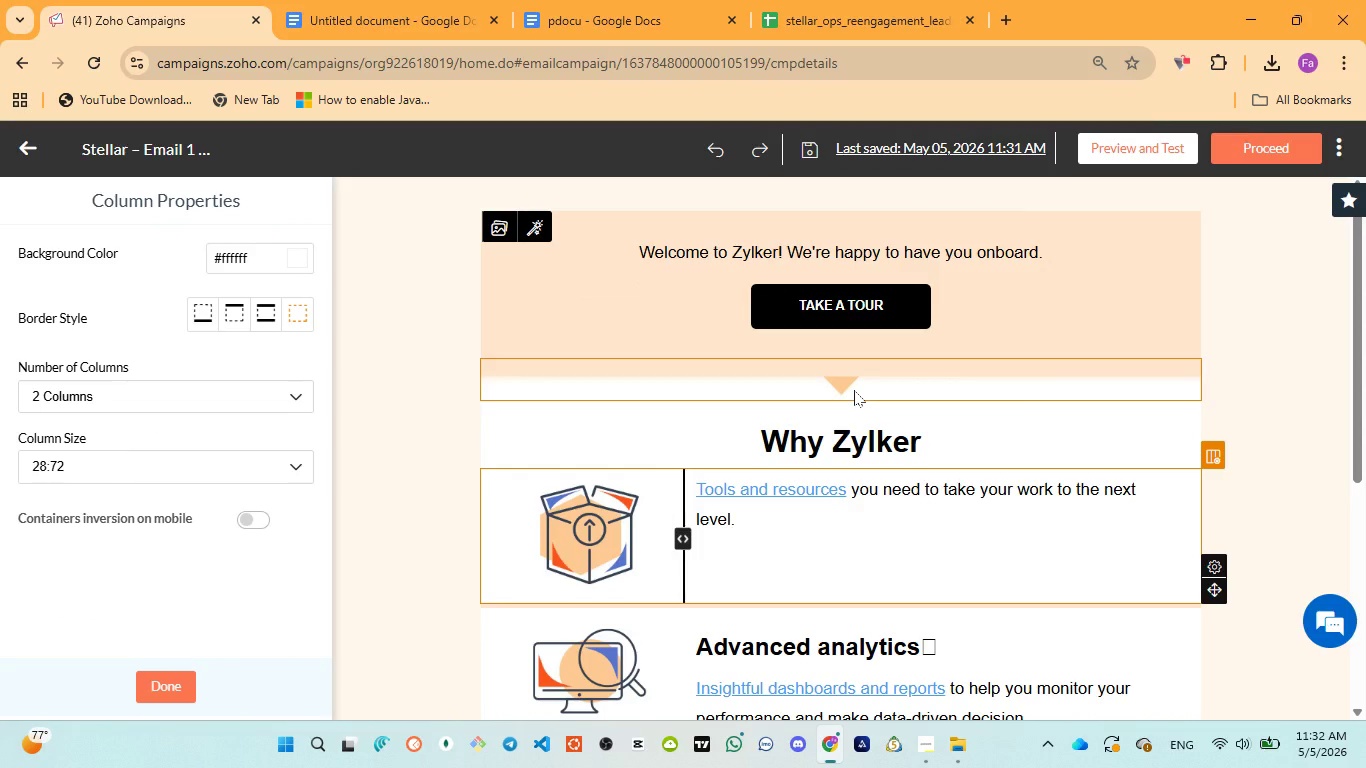 
wait(13.16)
 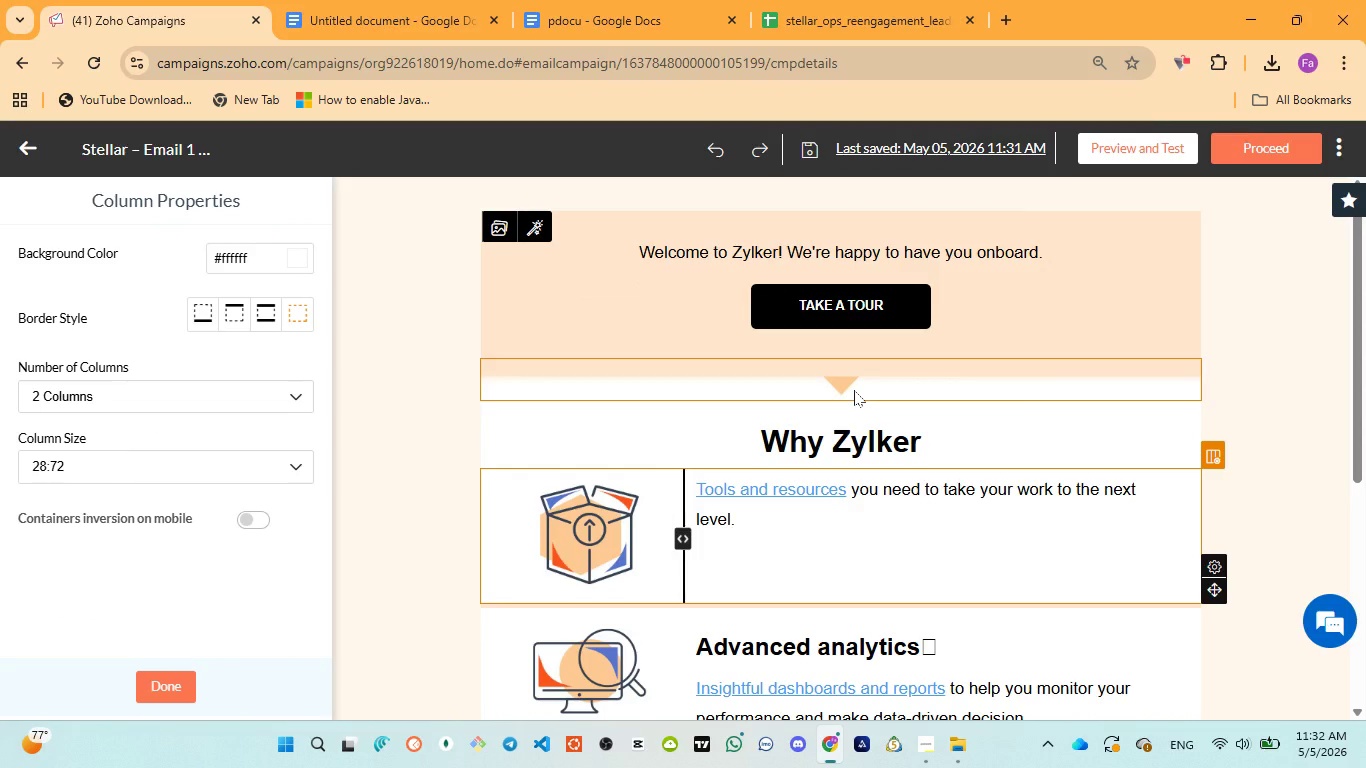 
left_click([1213, 455])
 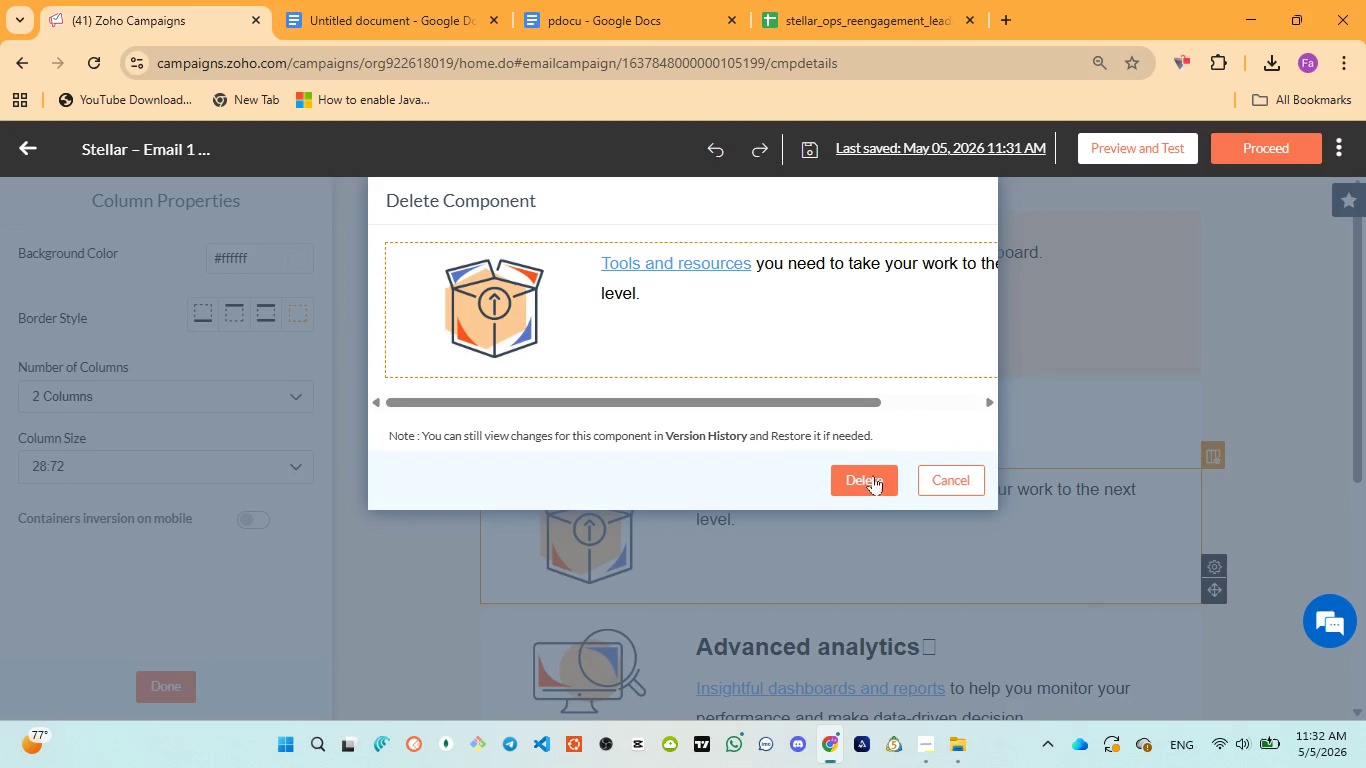 
left_click([872, 478])
 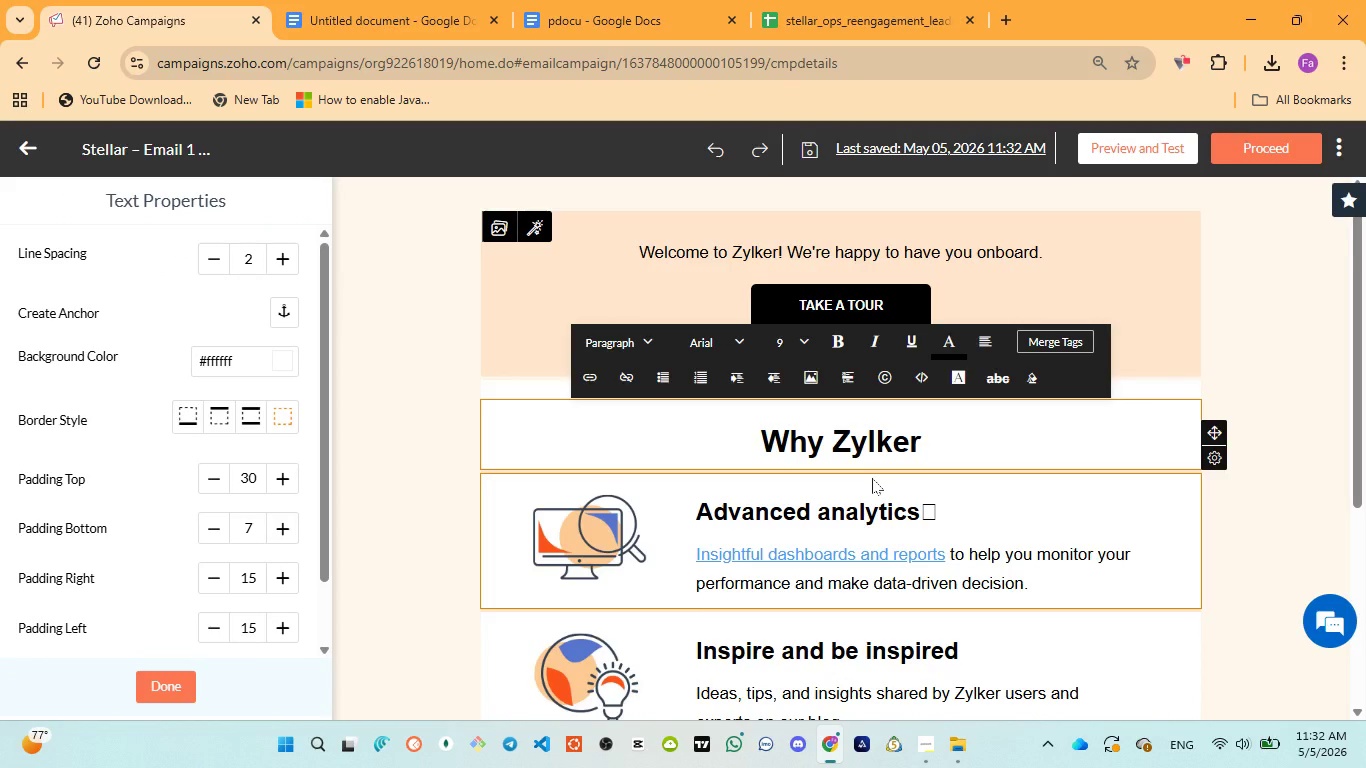 
wait(7.02)
 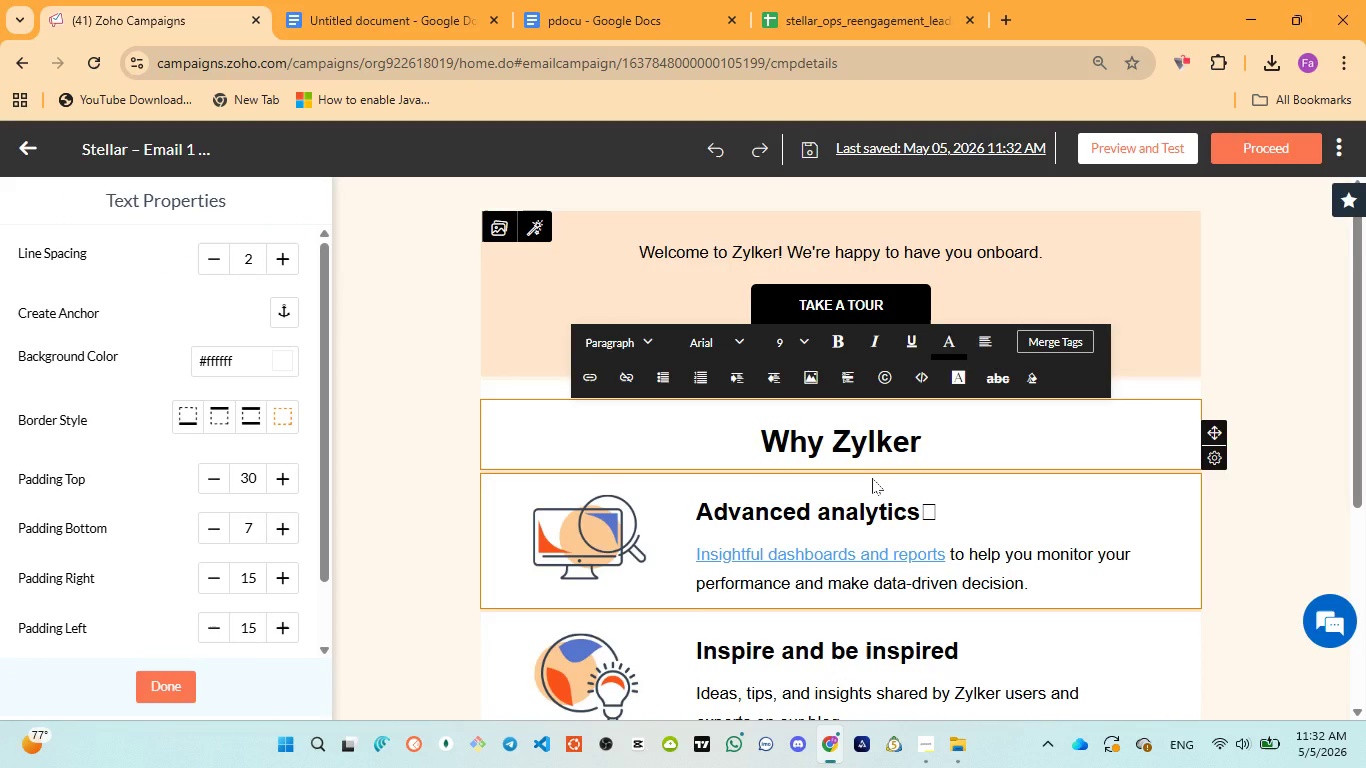 
left_click([983, 533])
 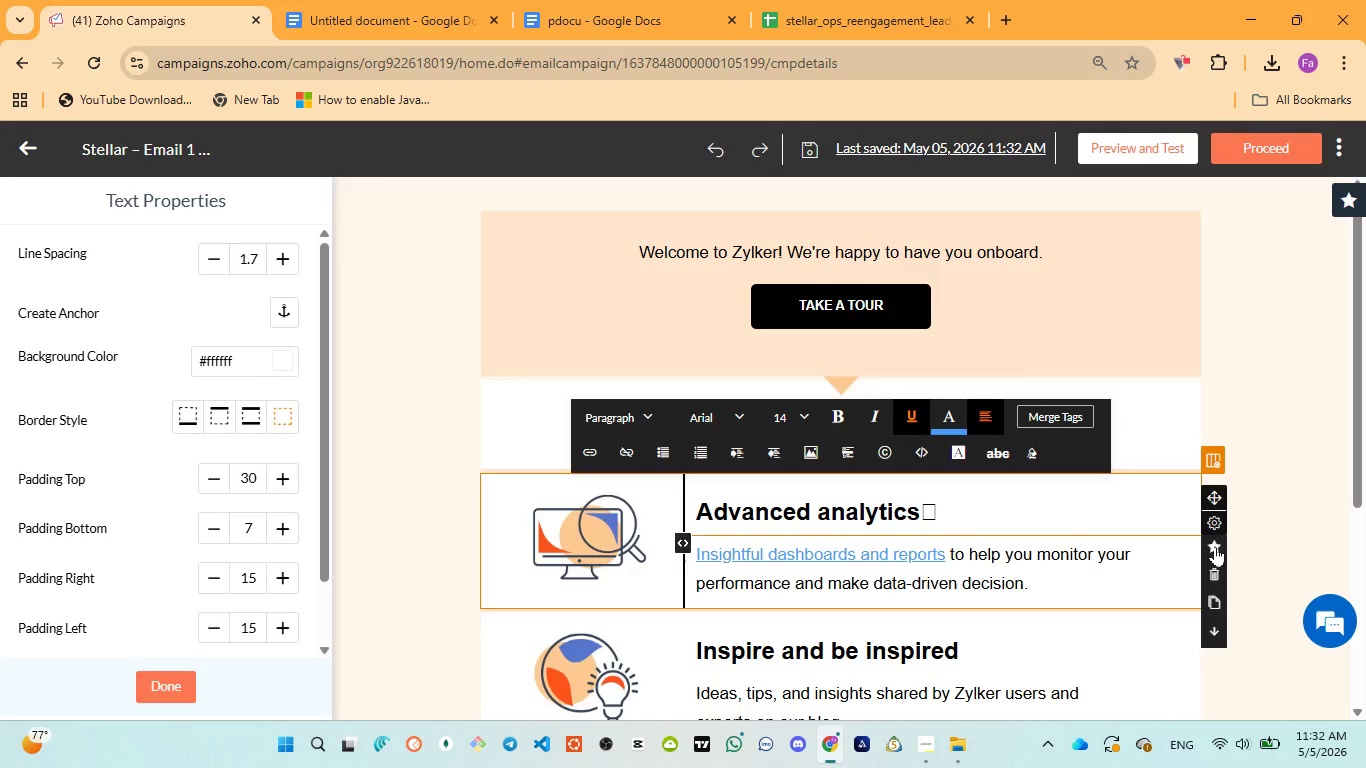 
left_click([1215, 579])
 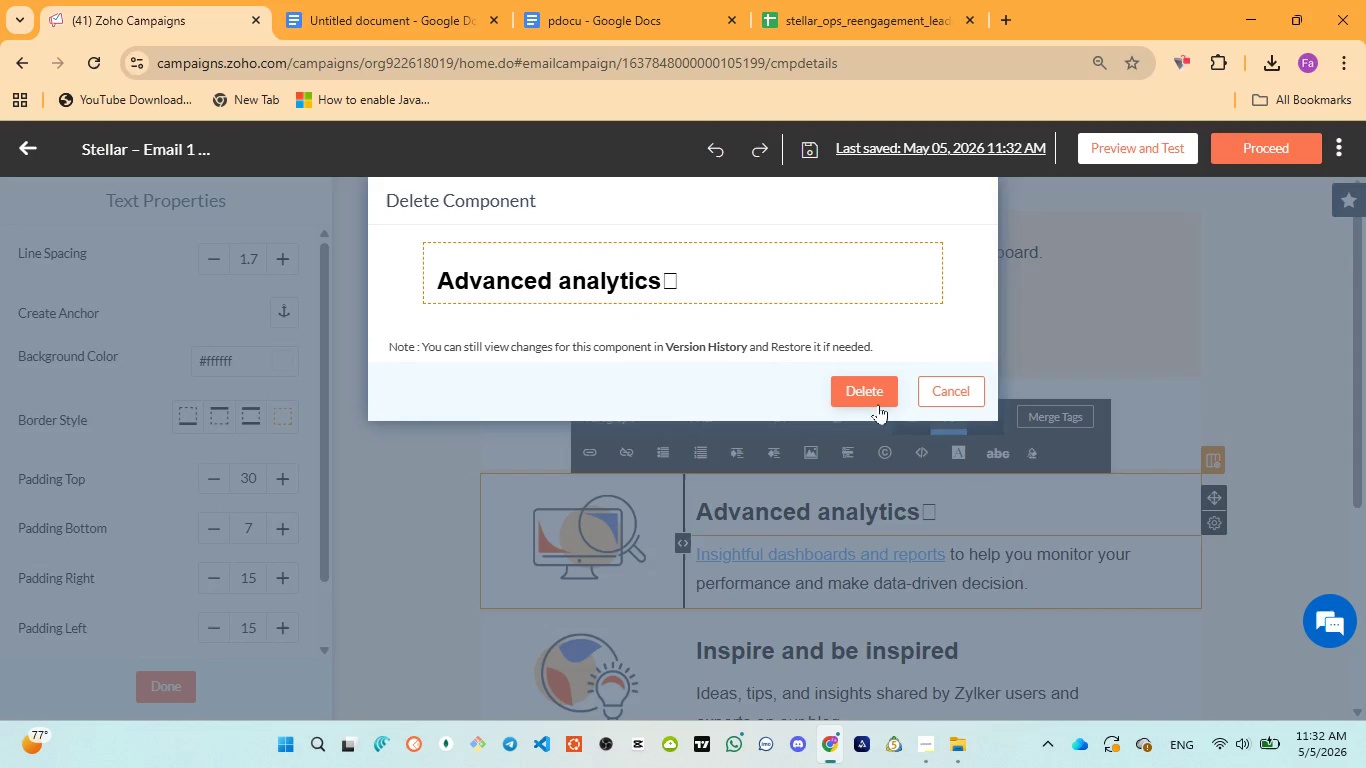 
left_click([877, 399])
 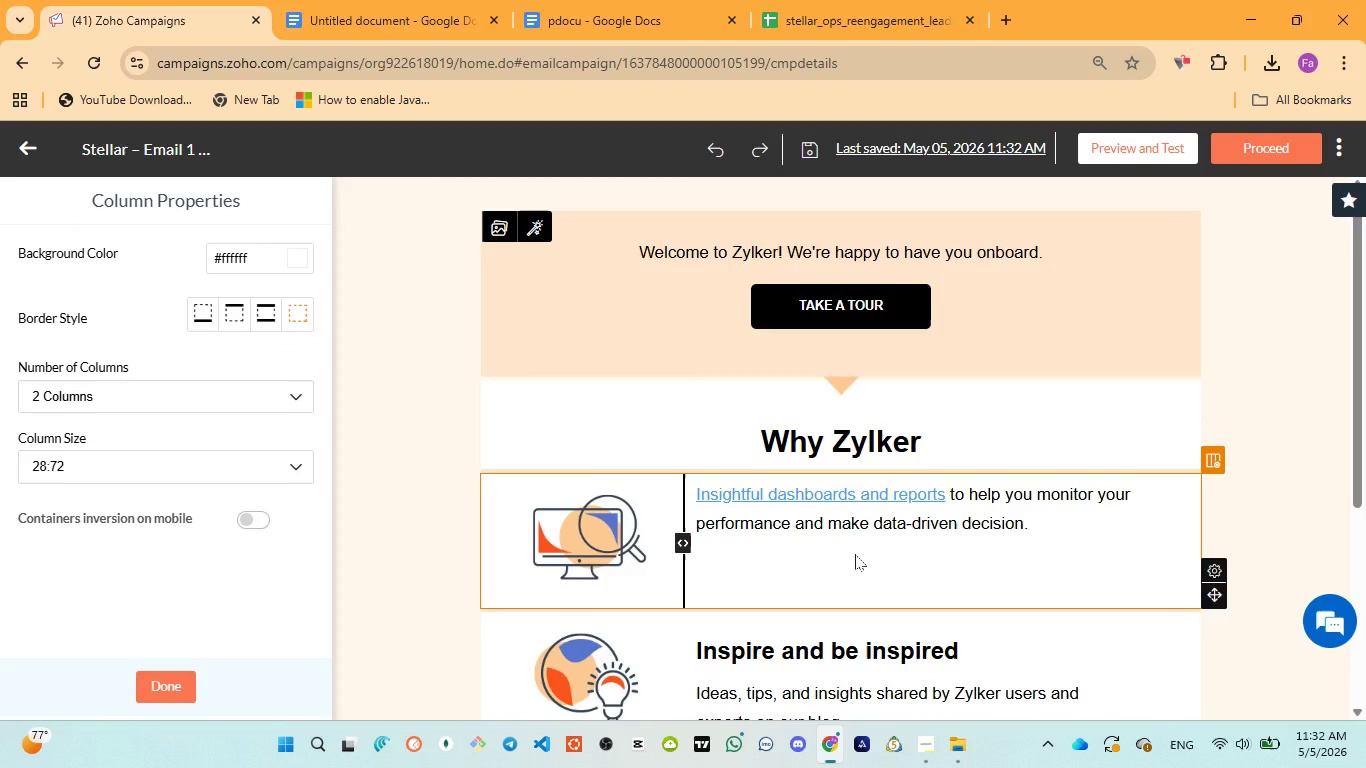 
wait(13.91)
 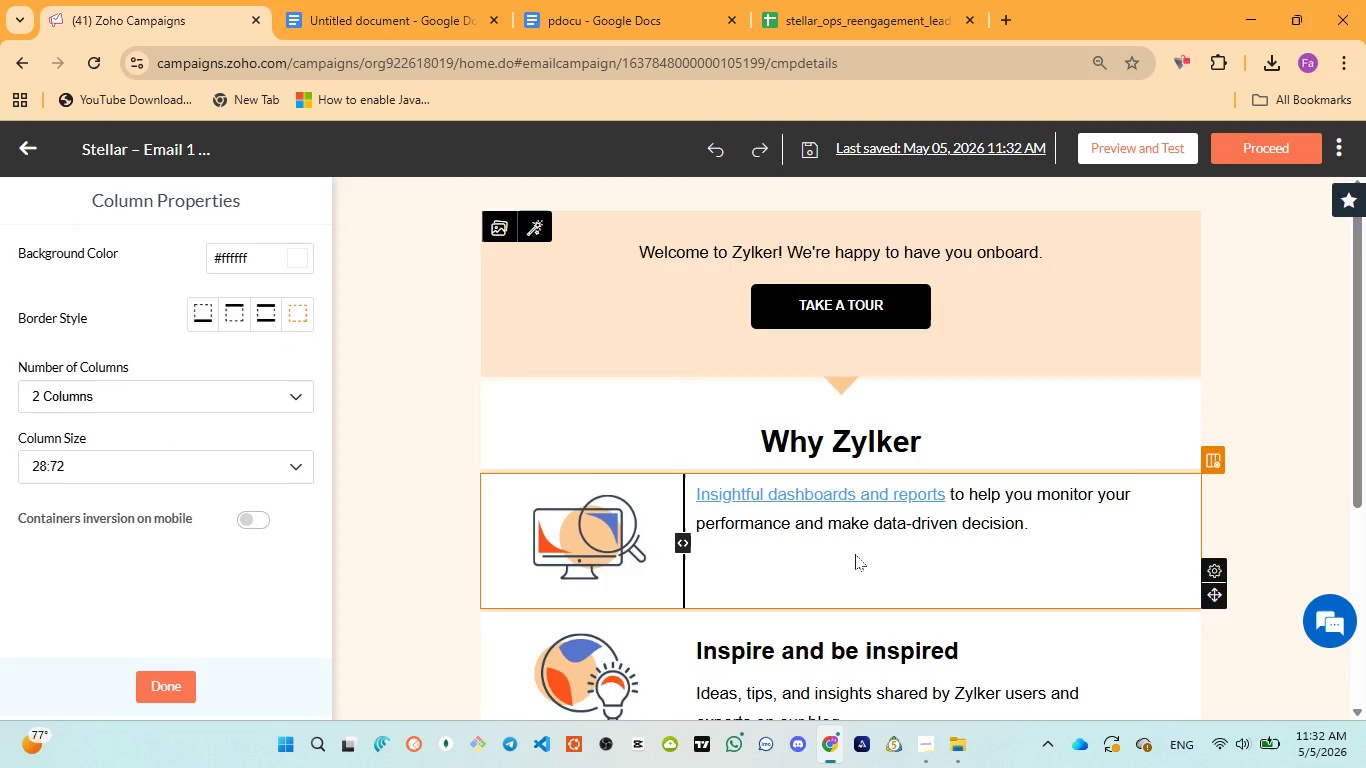 
left_click([856, 479])
 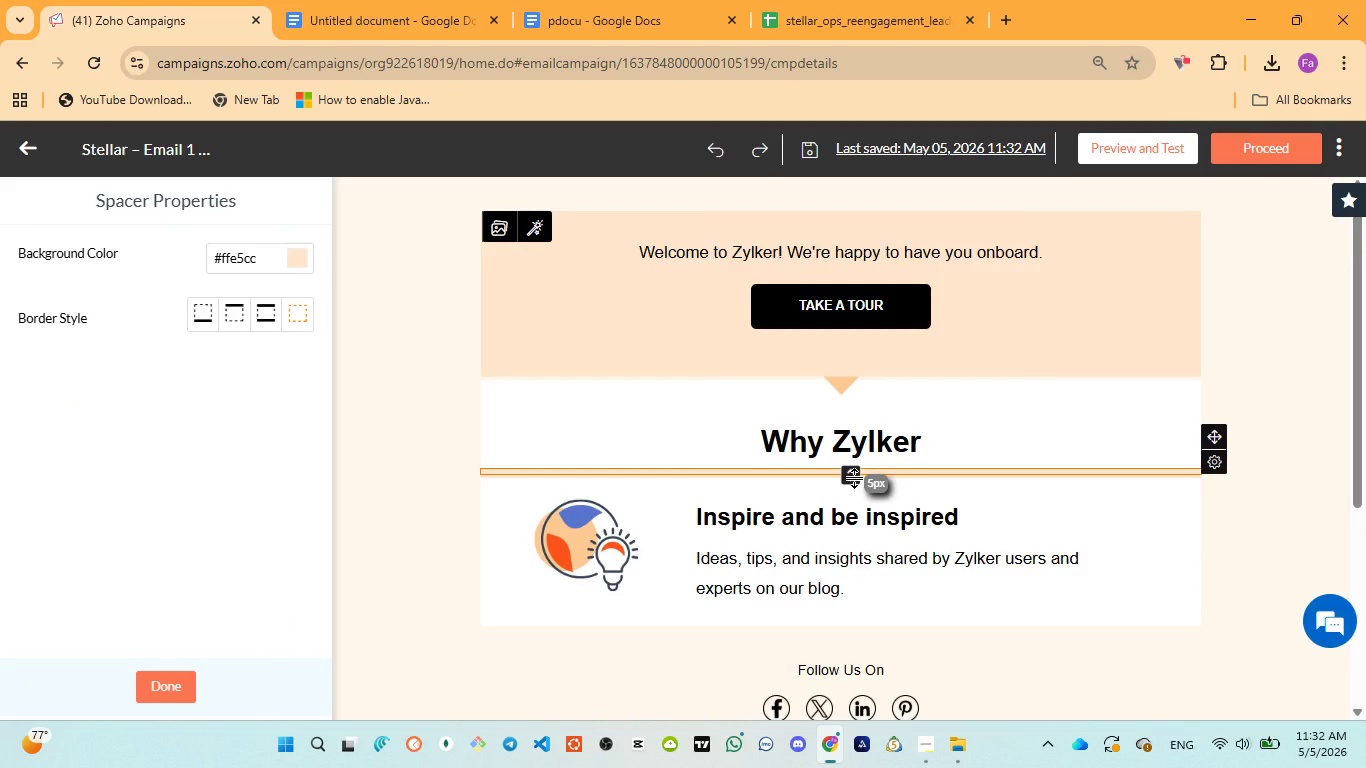 
wait(24.08)
 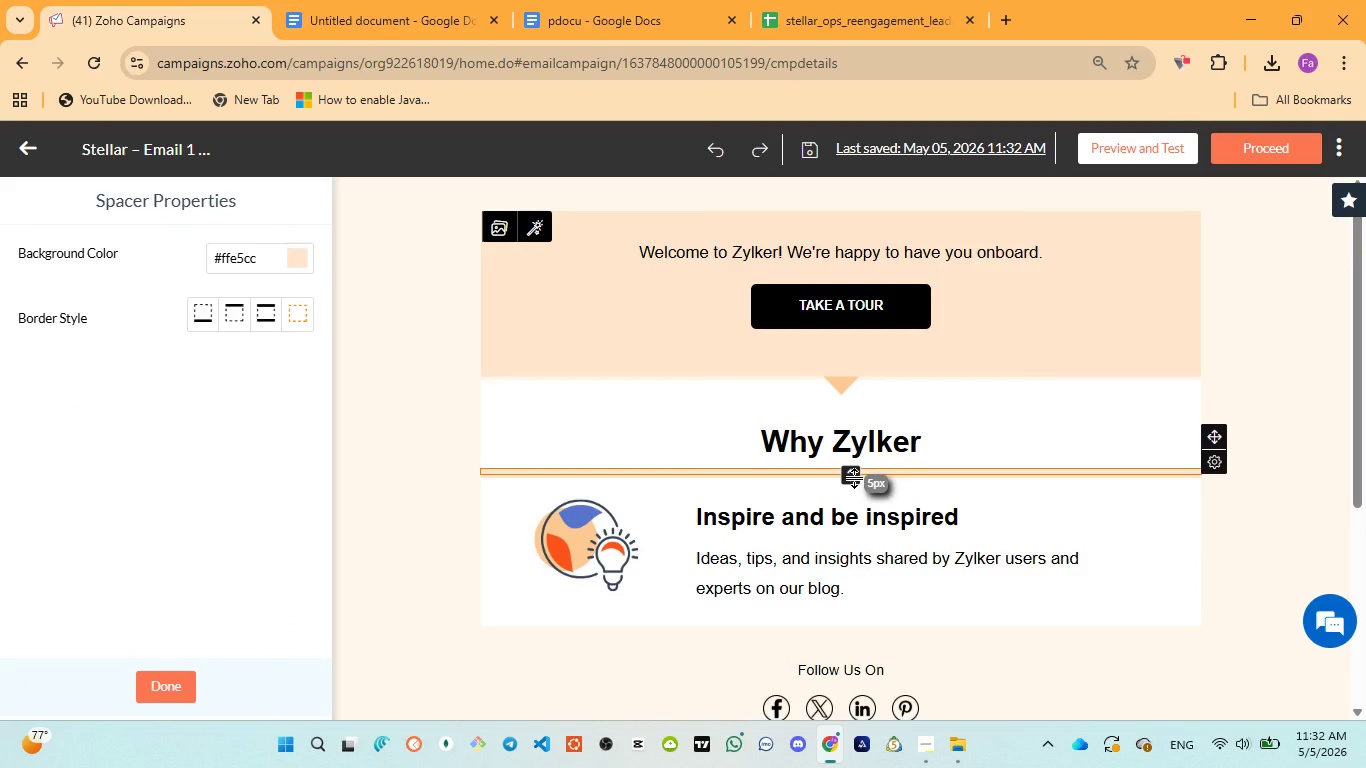 
left_click([761, 540])
 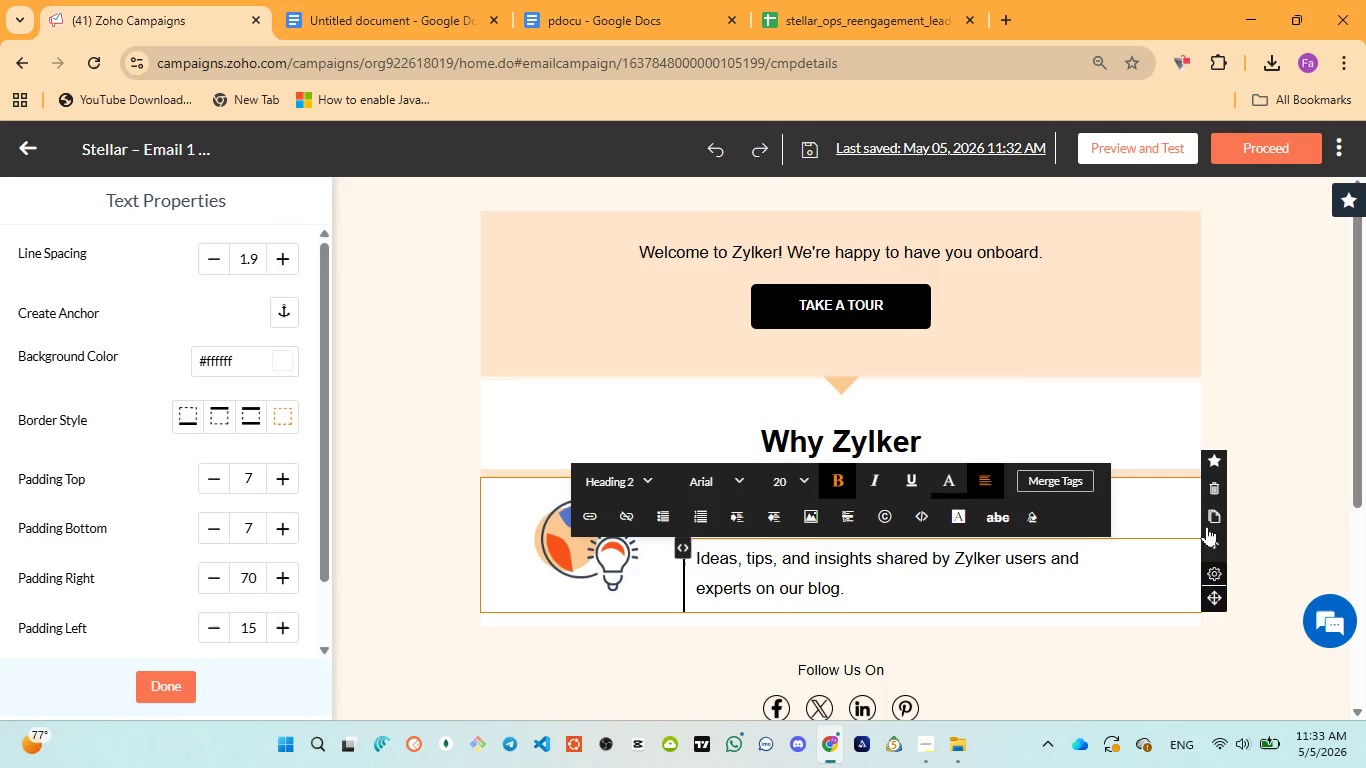 
left_click([1216, 484])
 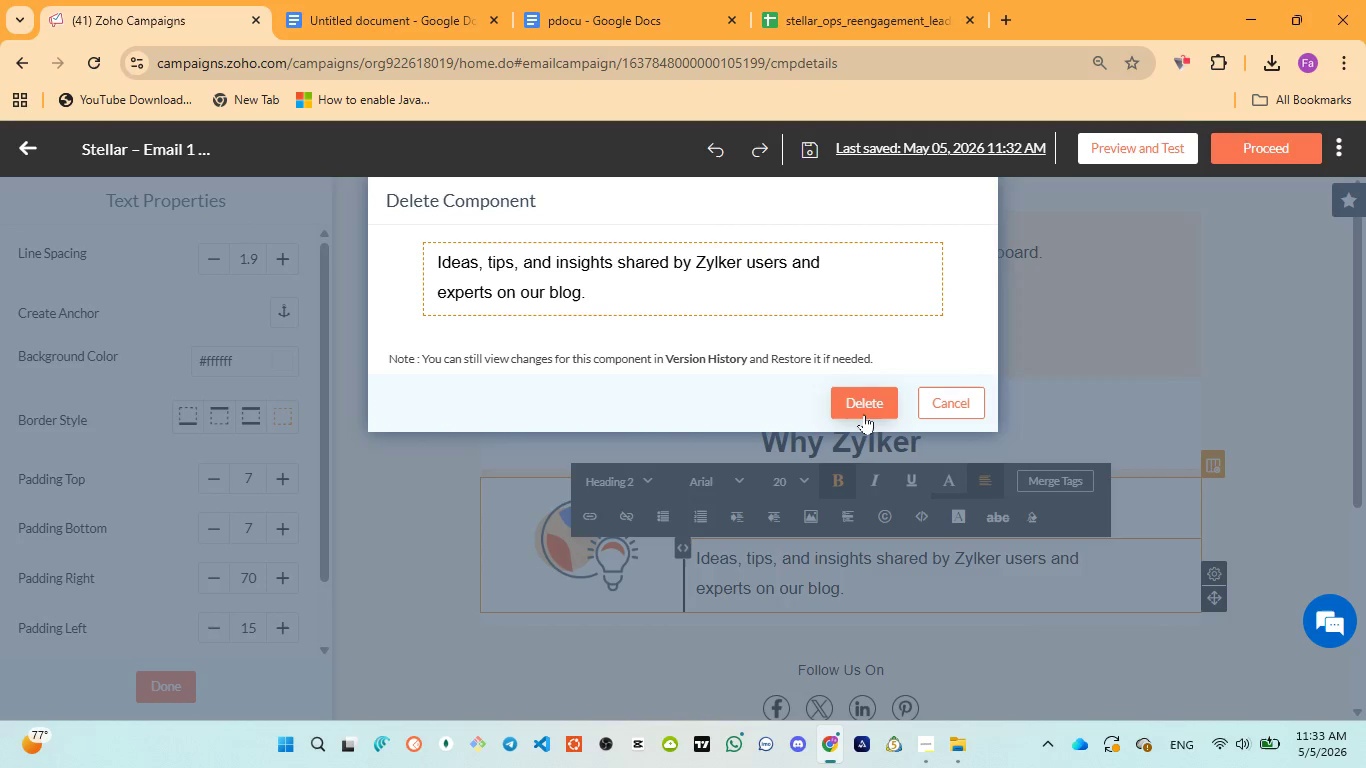 
left_click([864, 395])
 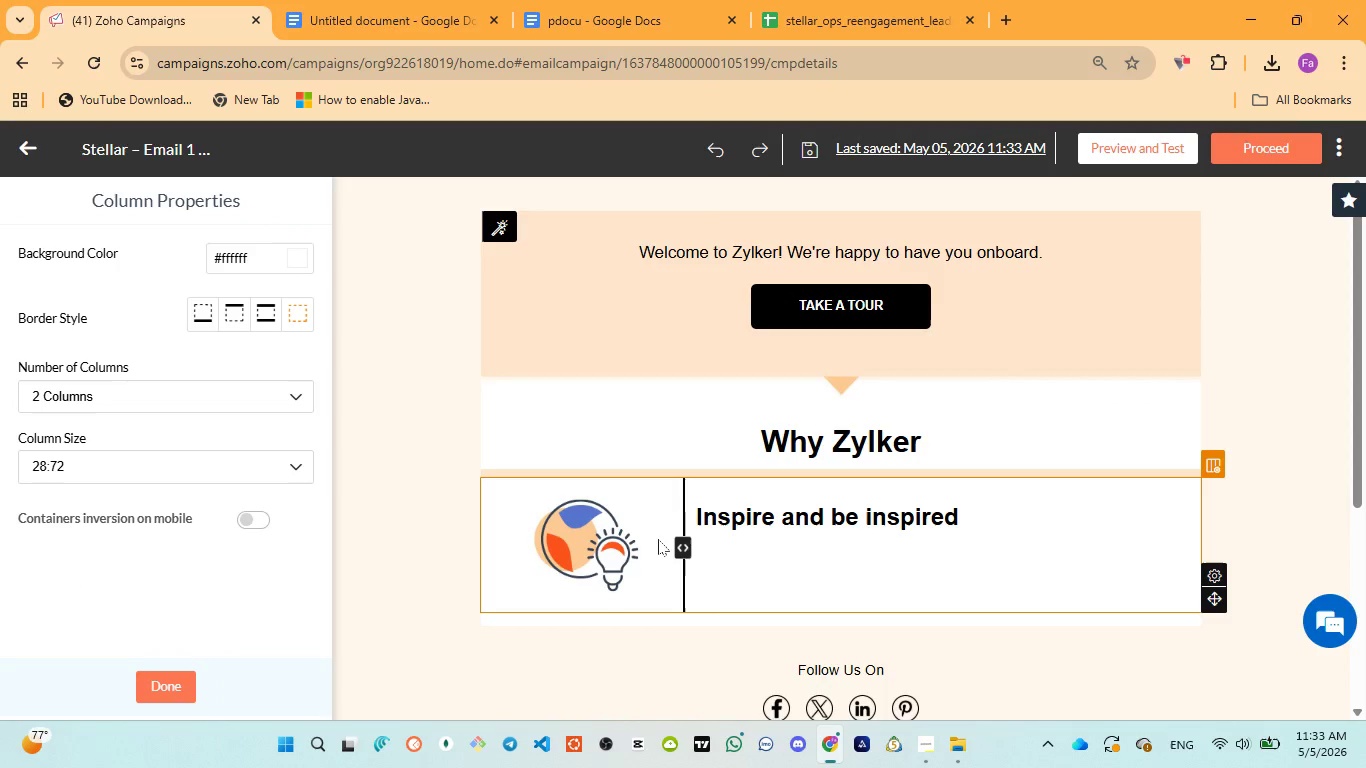 
left_click([653, 540])
 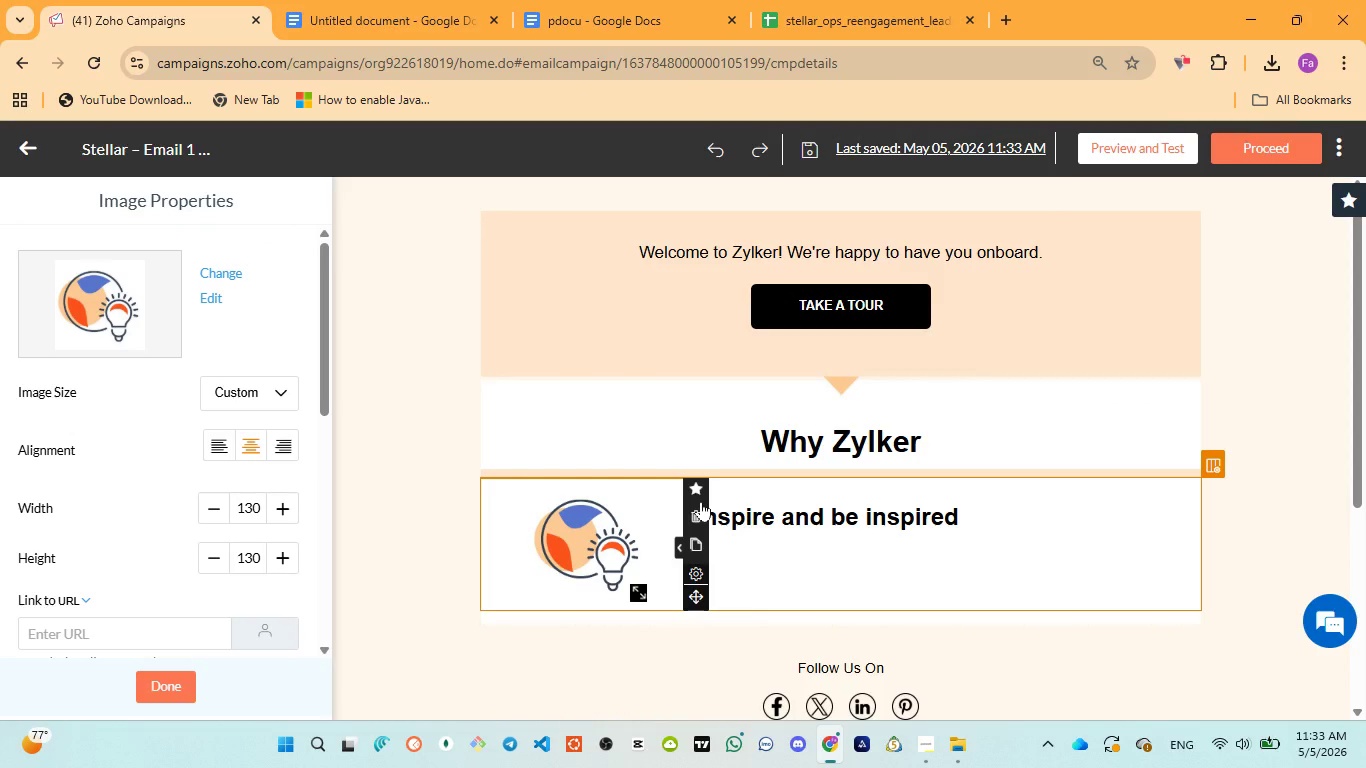 
left_click([698, 511])
 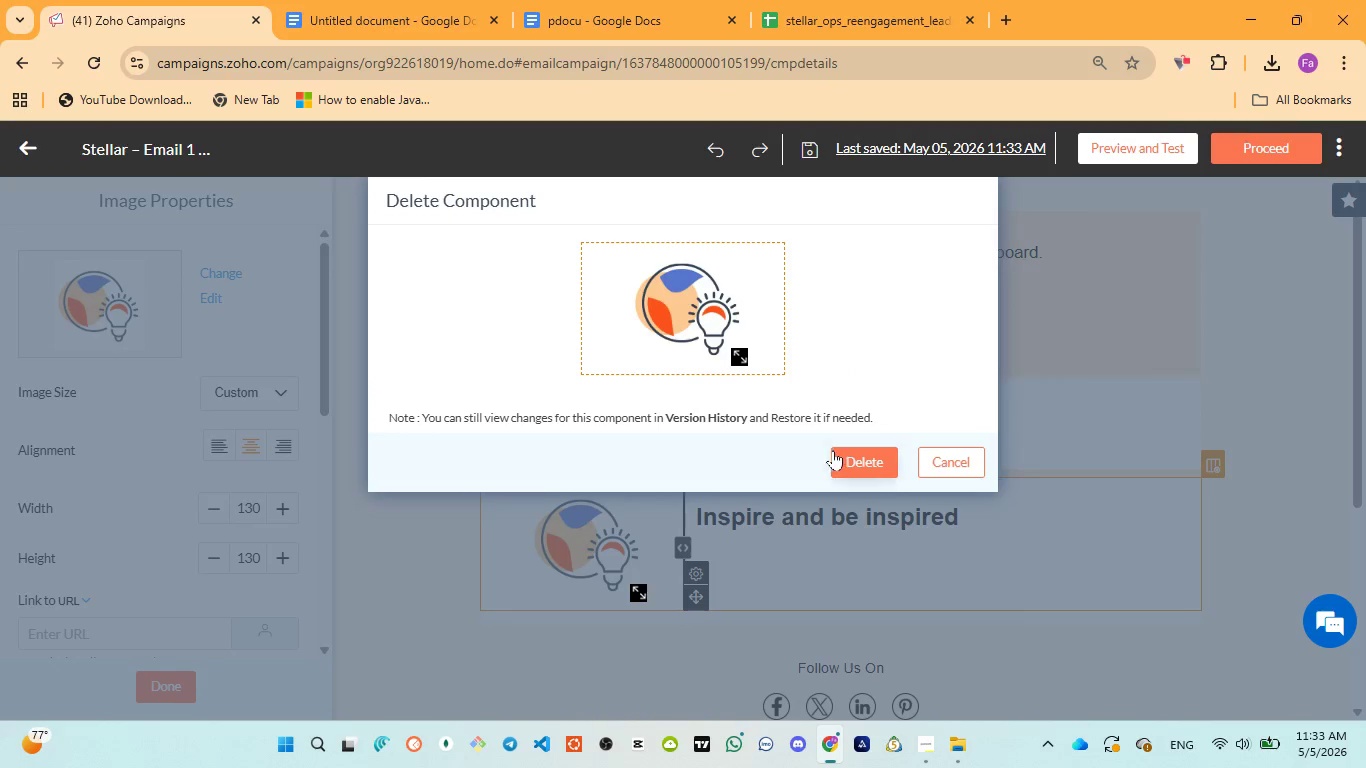 
left_click([854, 454])
 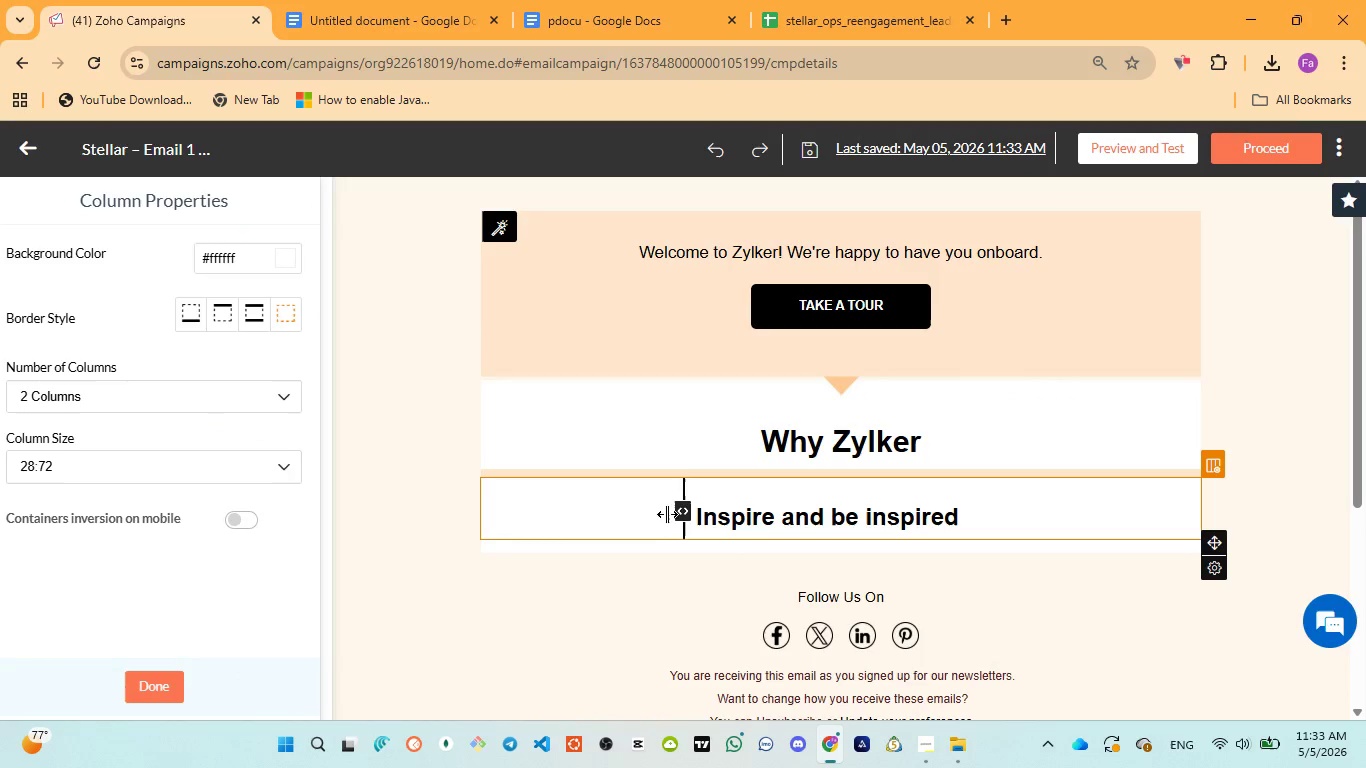 
left_click([640, 515])
 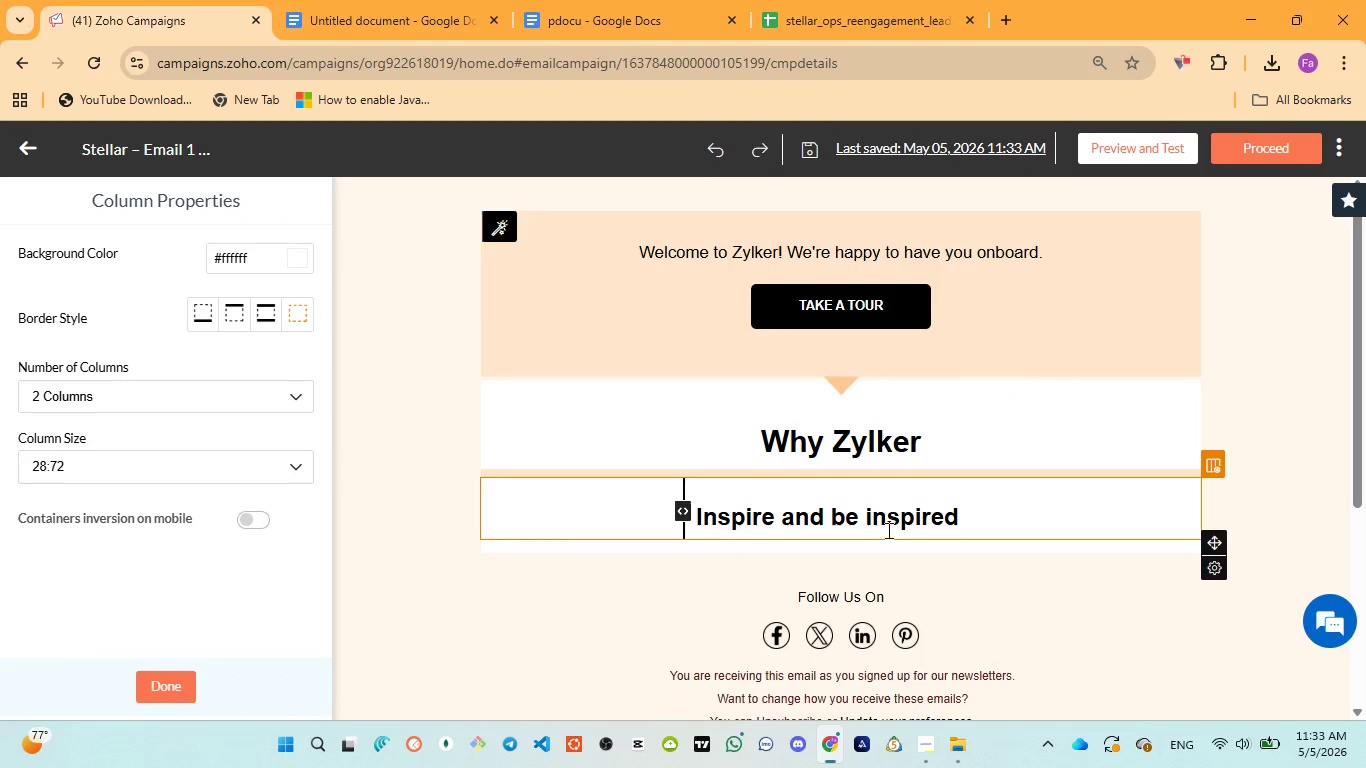 
left_click([1040, 520])
 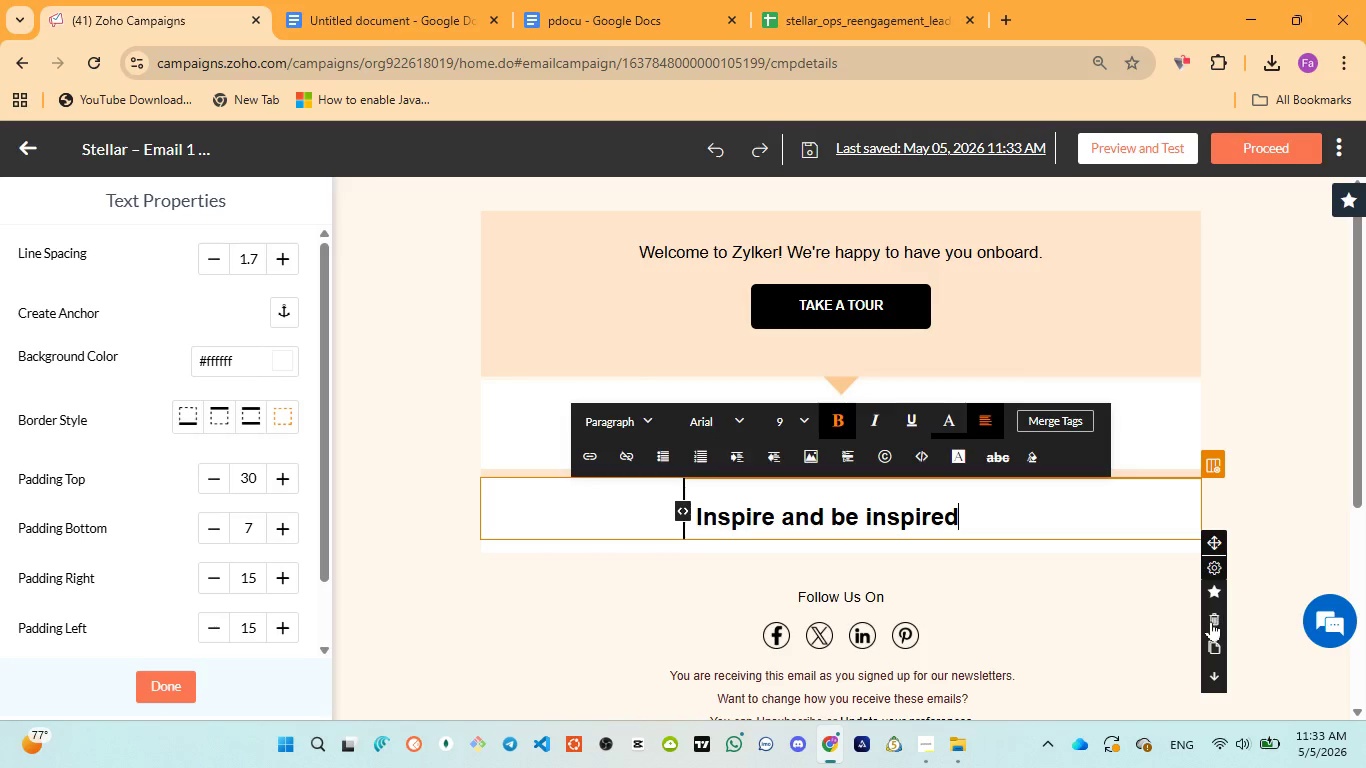 
left_click([1212, 616])
 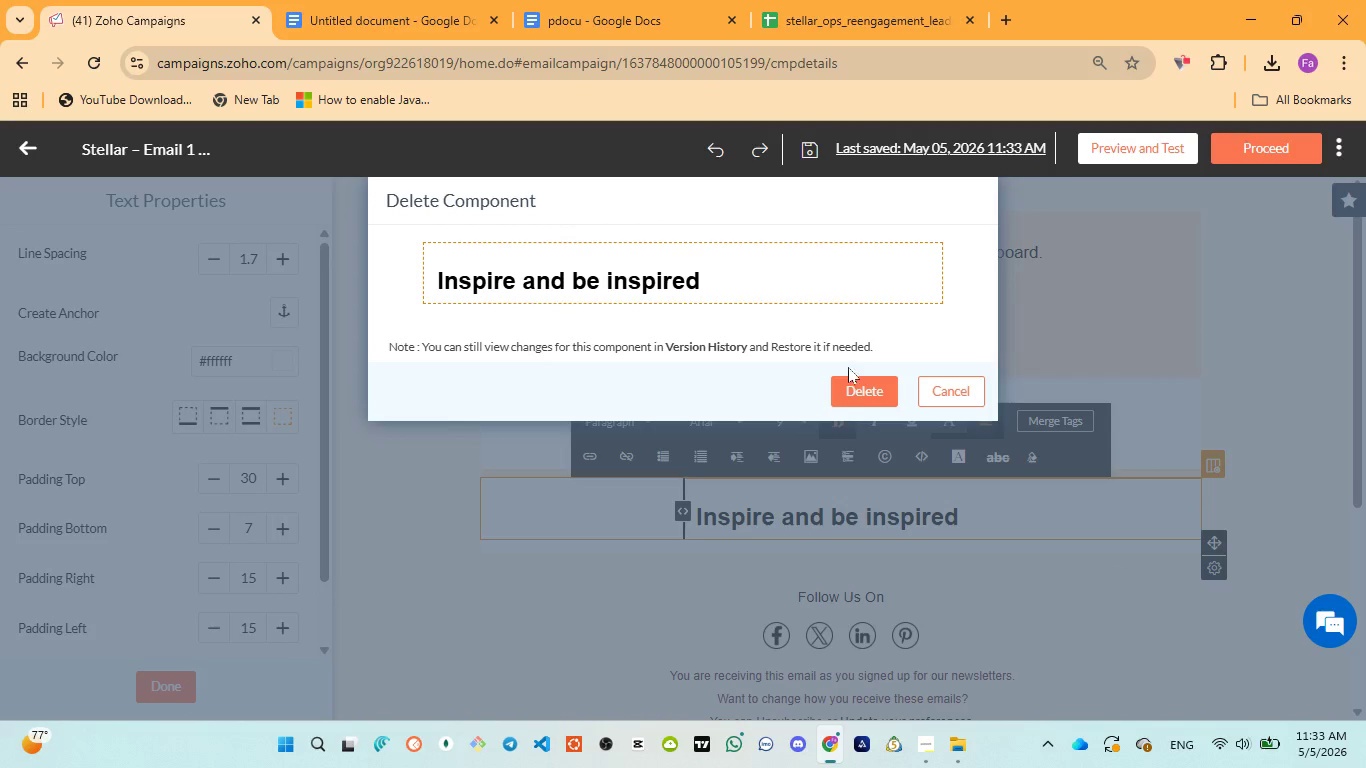 
left_click([858, 390])
 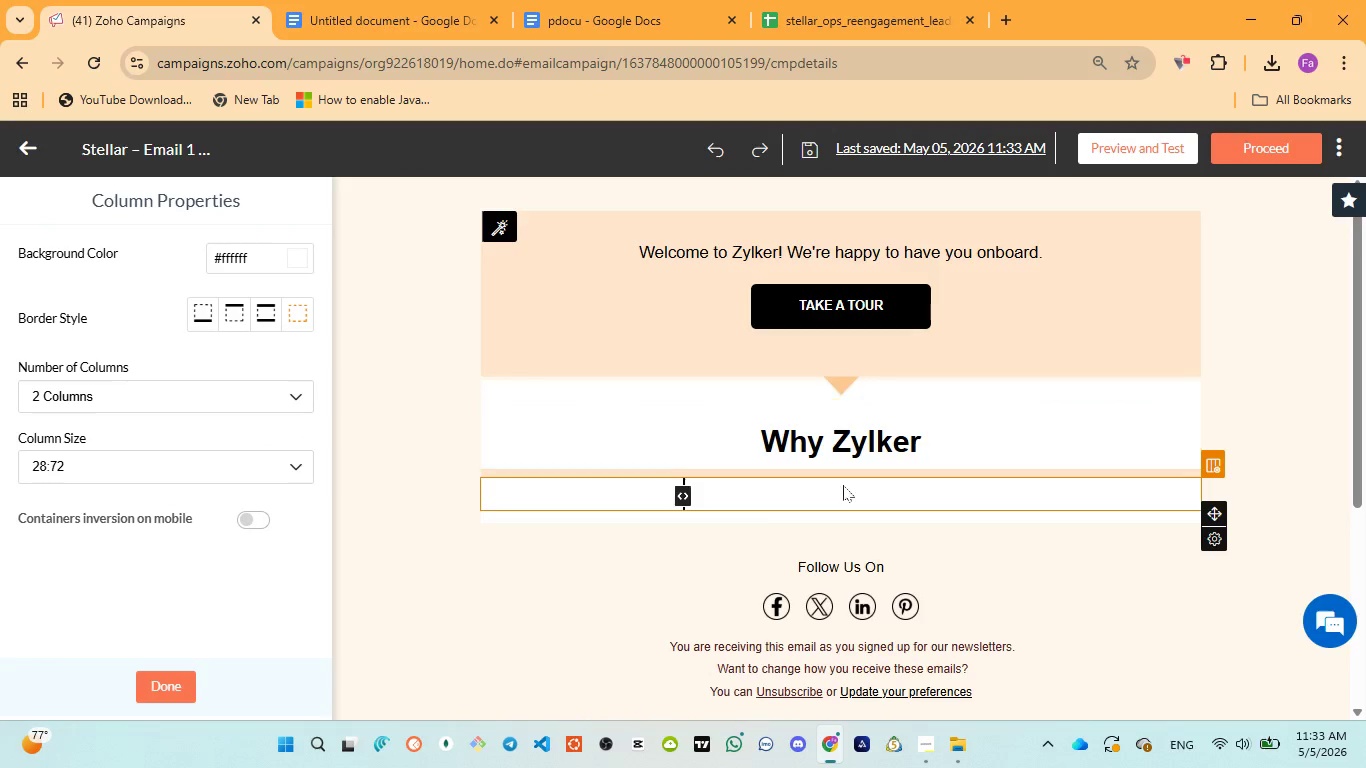 
left_click([886, 495])
 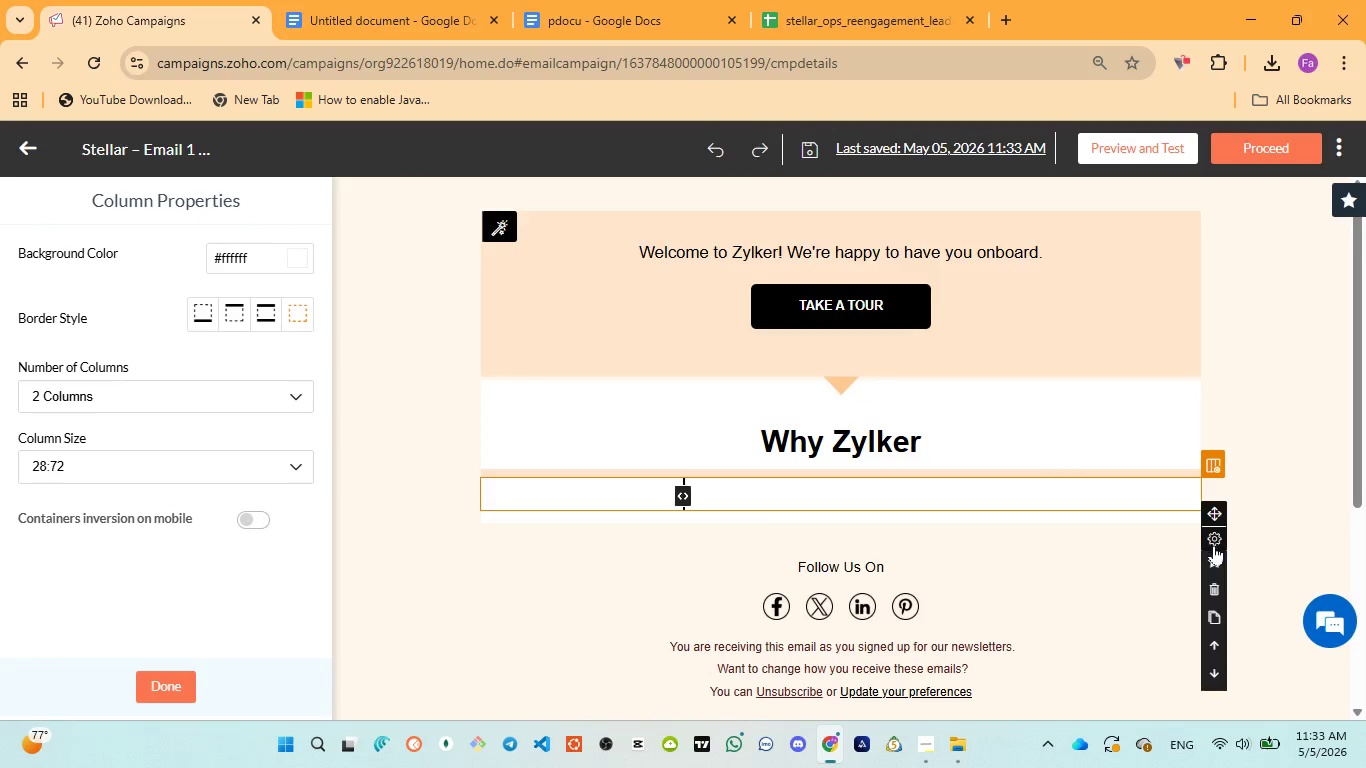 
left_click([1212, 581])
 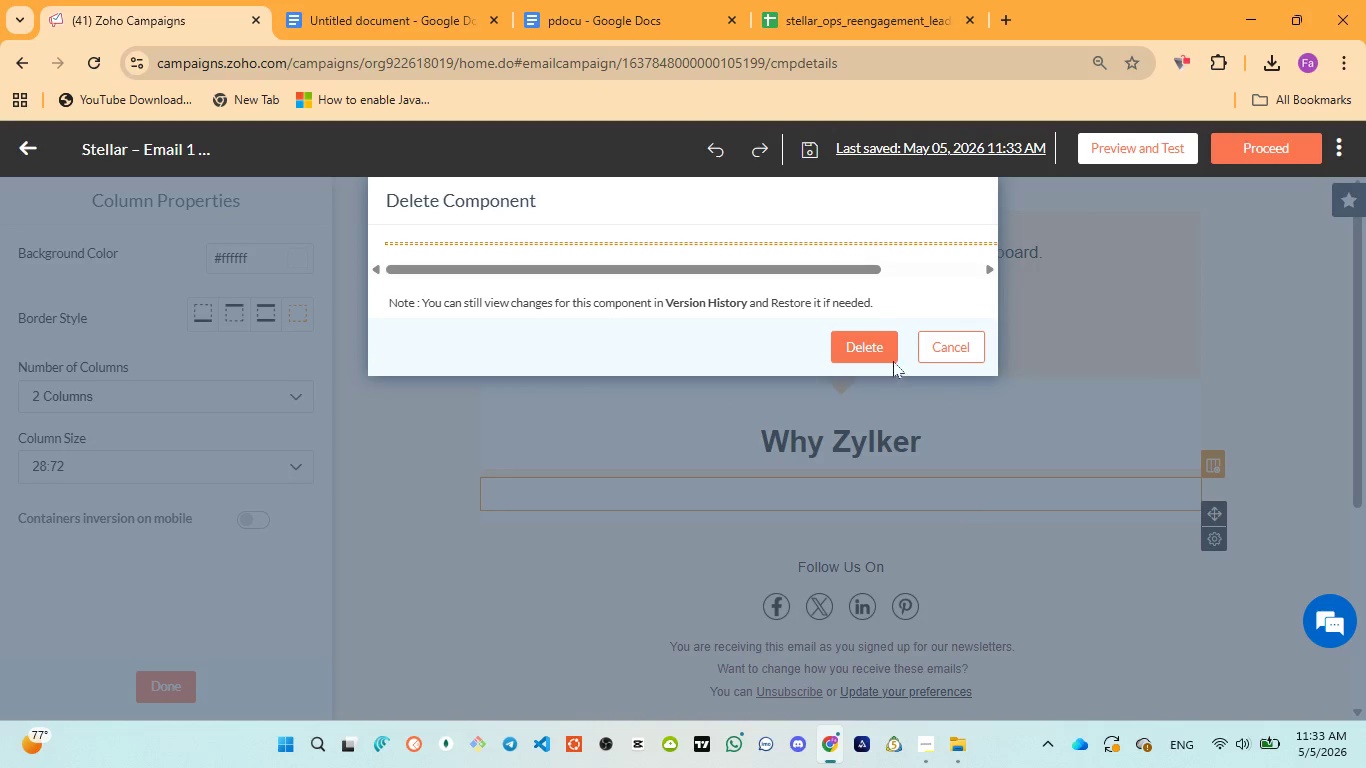 
left_click([874, 341])
 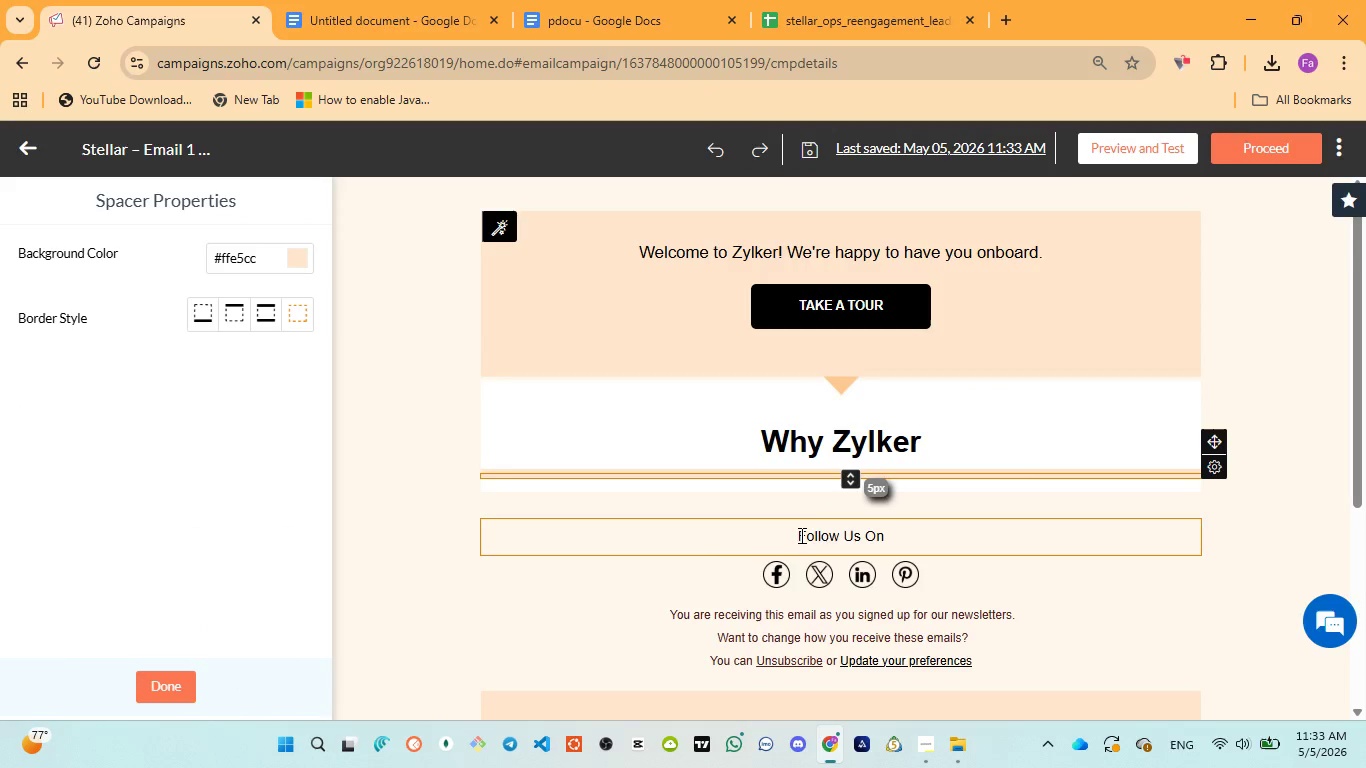 
left_click([790, 541])
 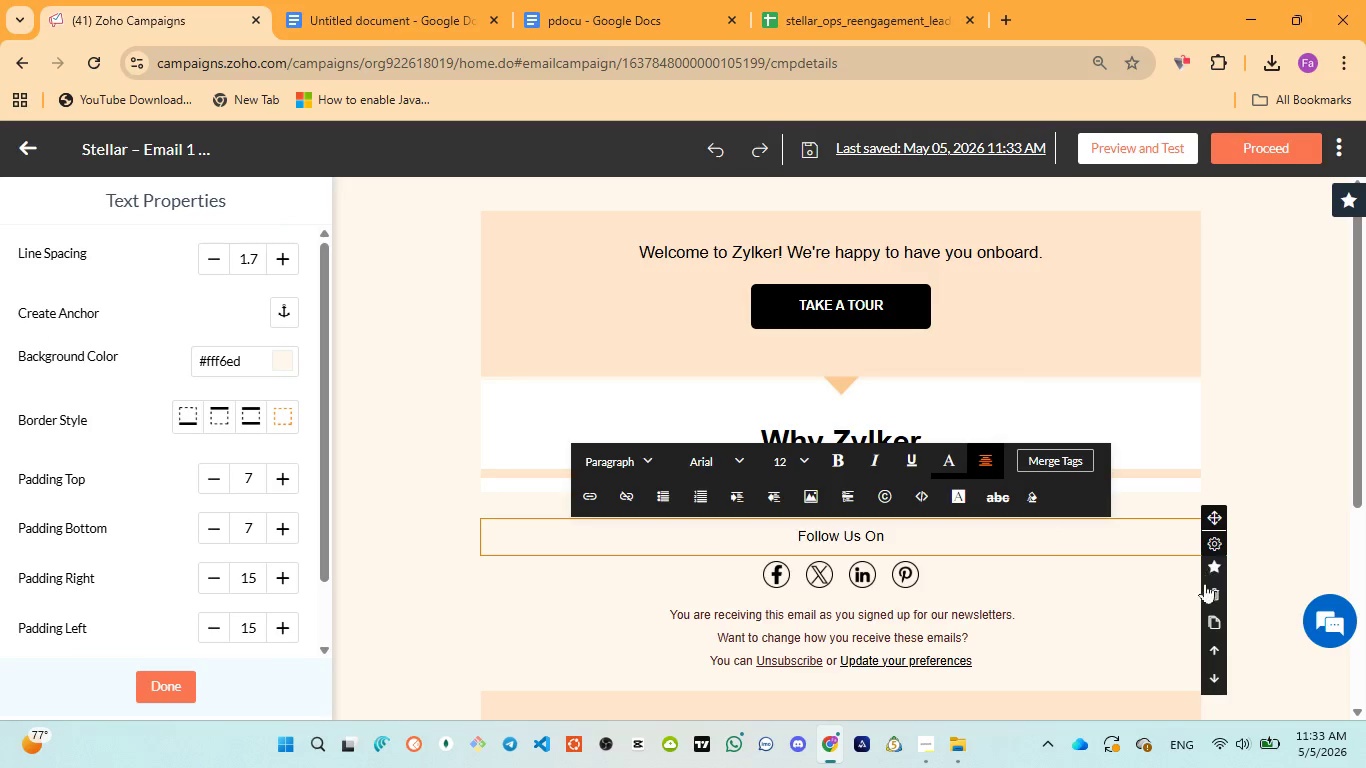 
left_click([1218, 591])
 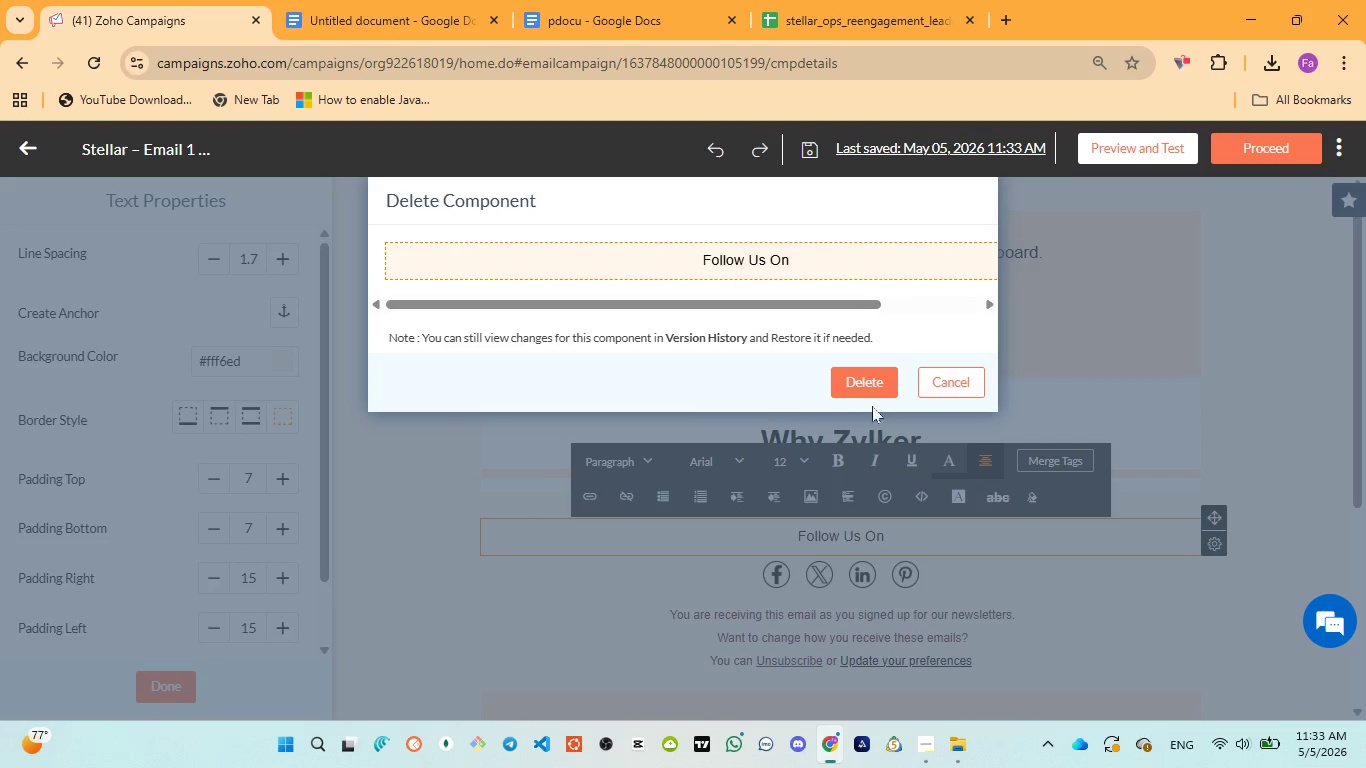 
left_click([861, 379])
 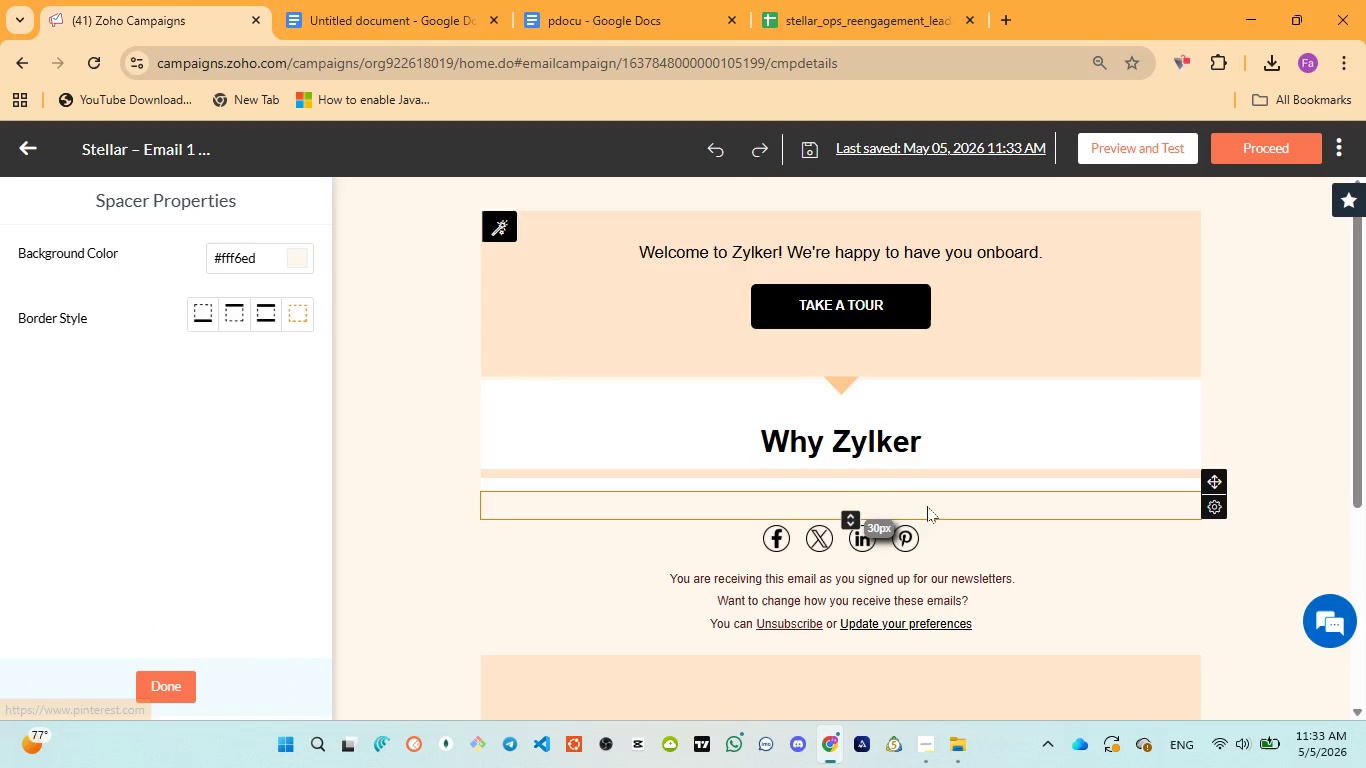 
left_click([941, 494])
 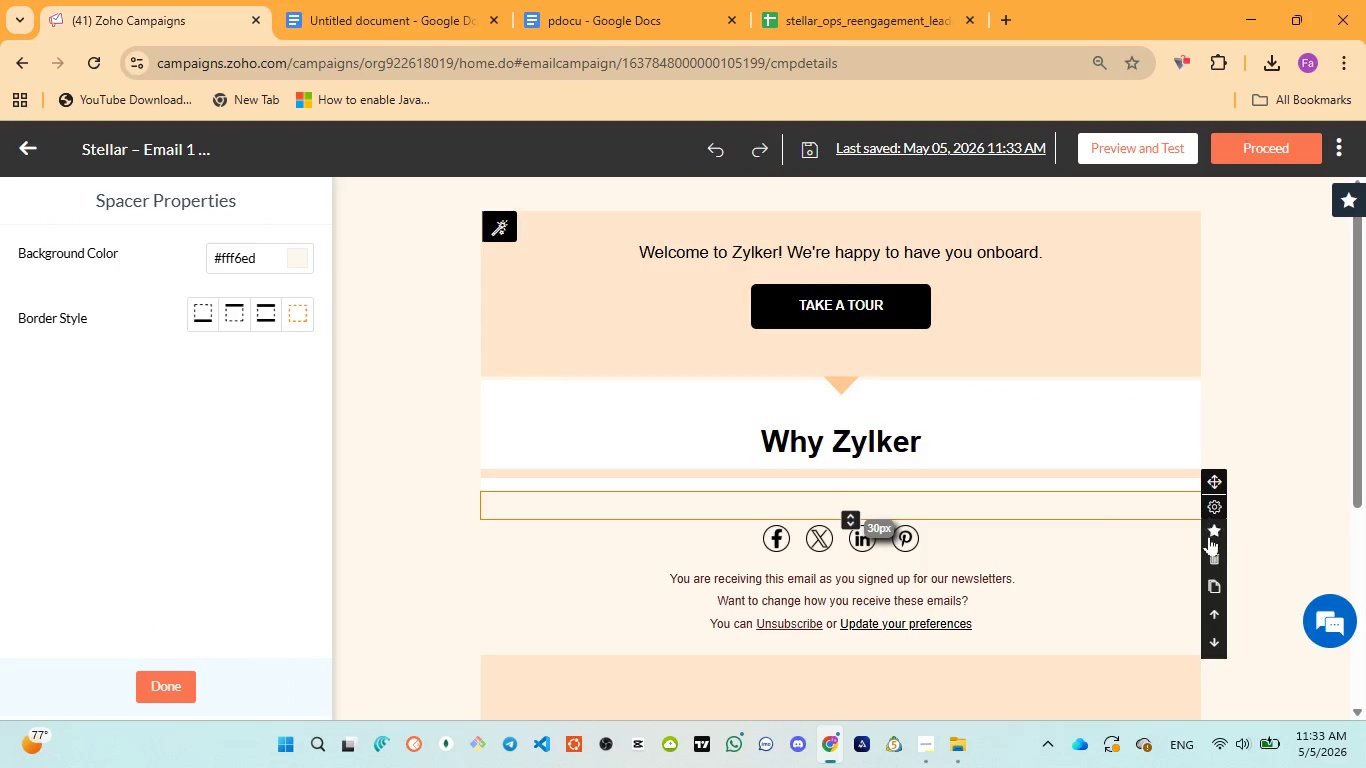 
left_click([1209, 549])
 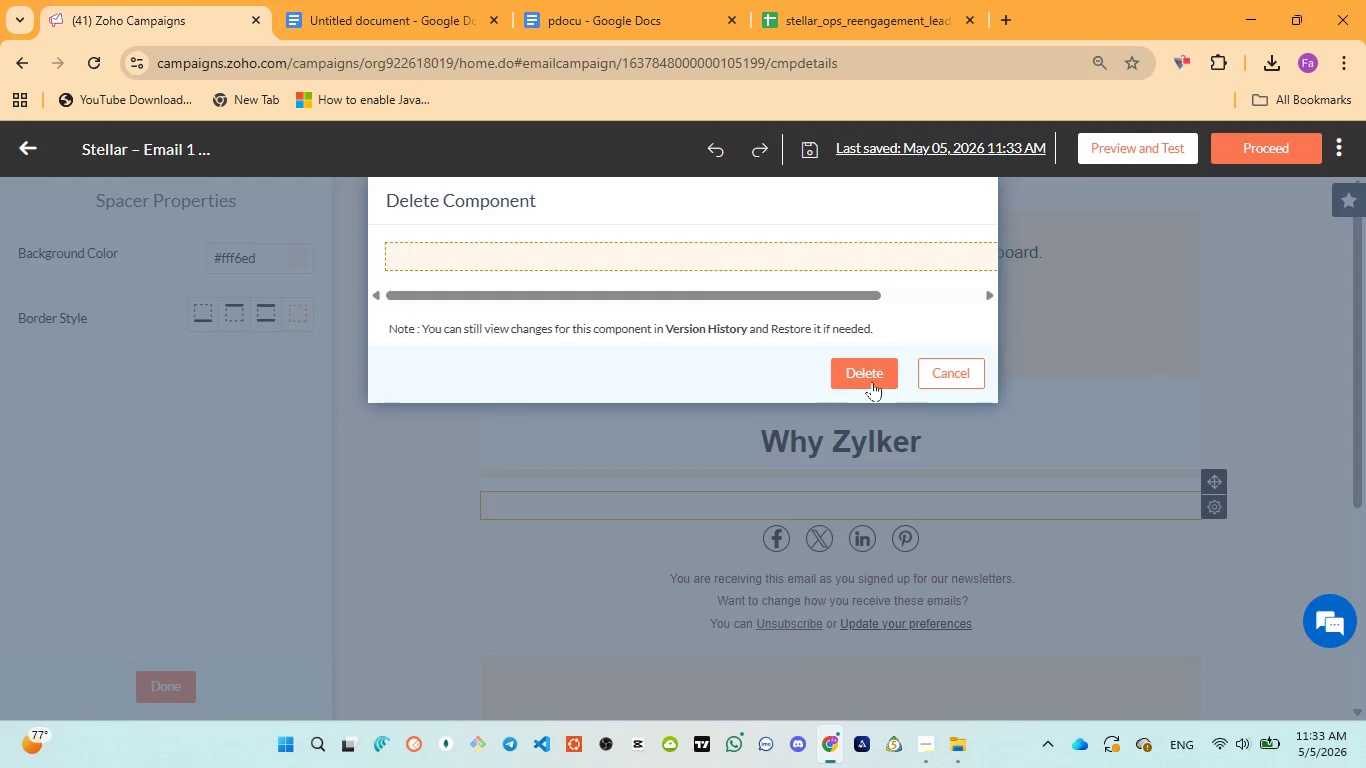 
left_click([838, 368])
 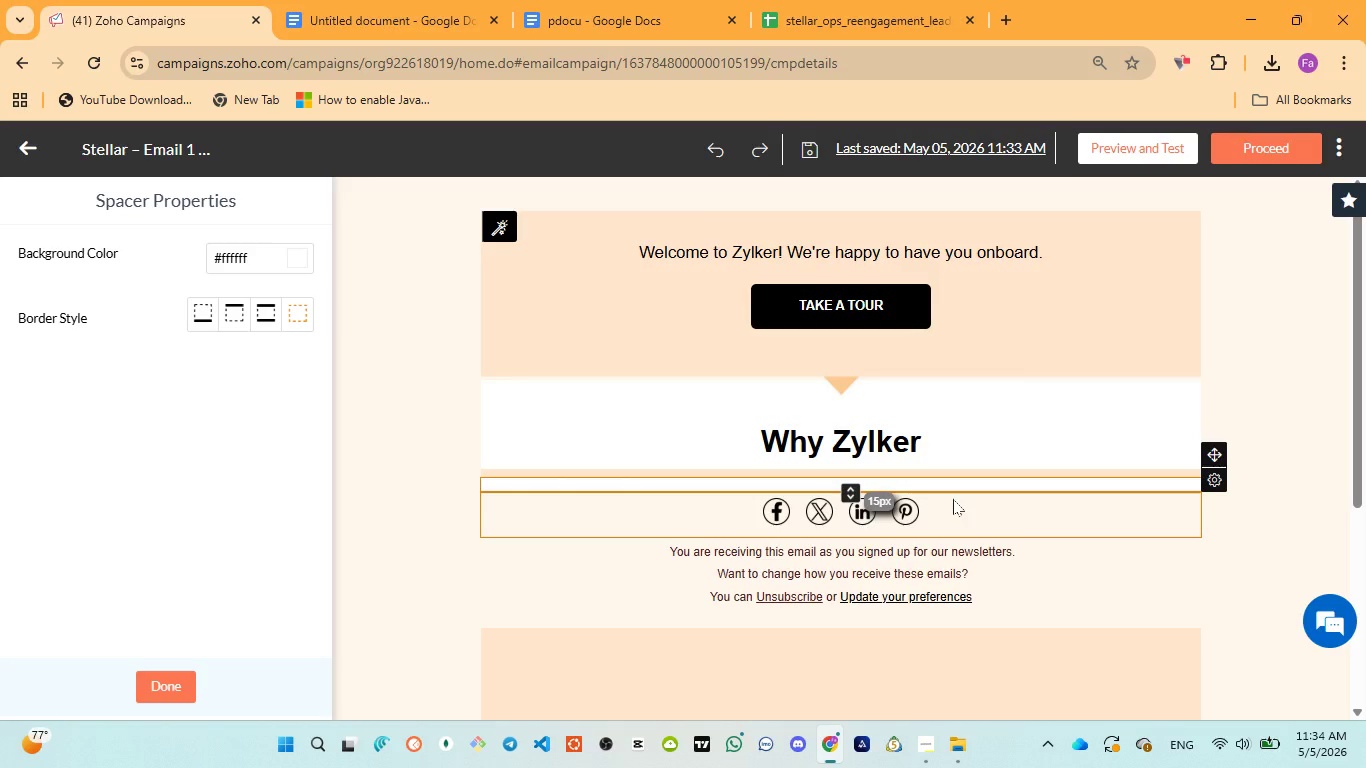 
wait(37.17)
 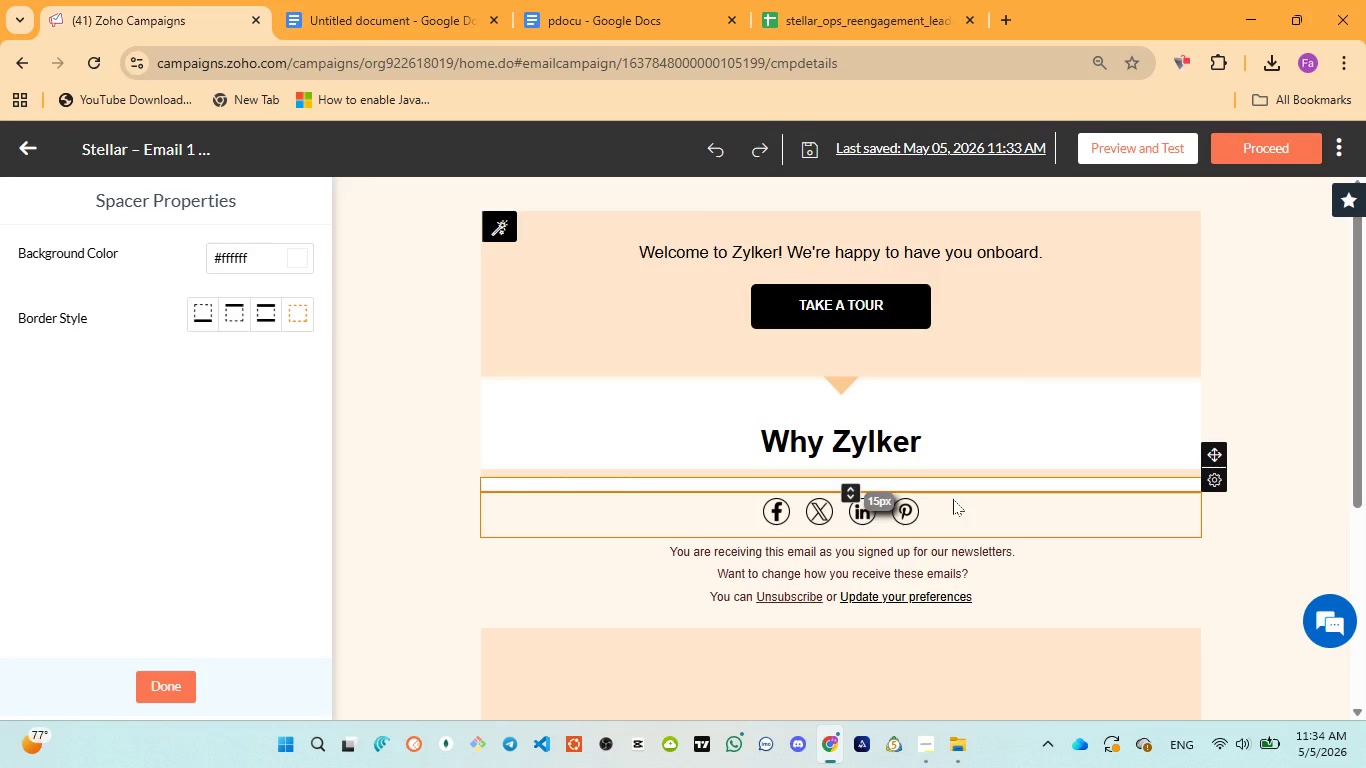 
left_click([973, 519])
 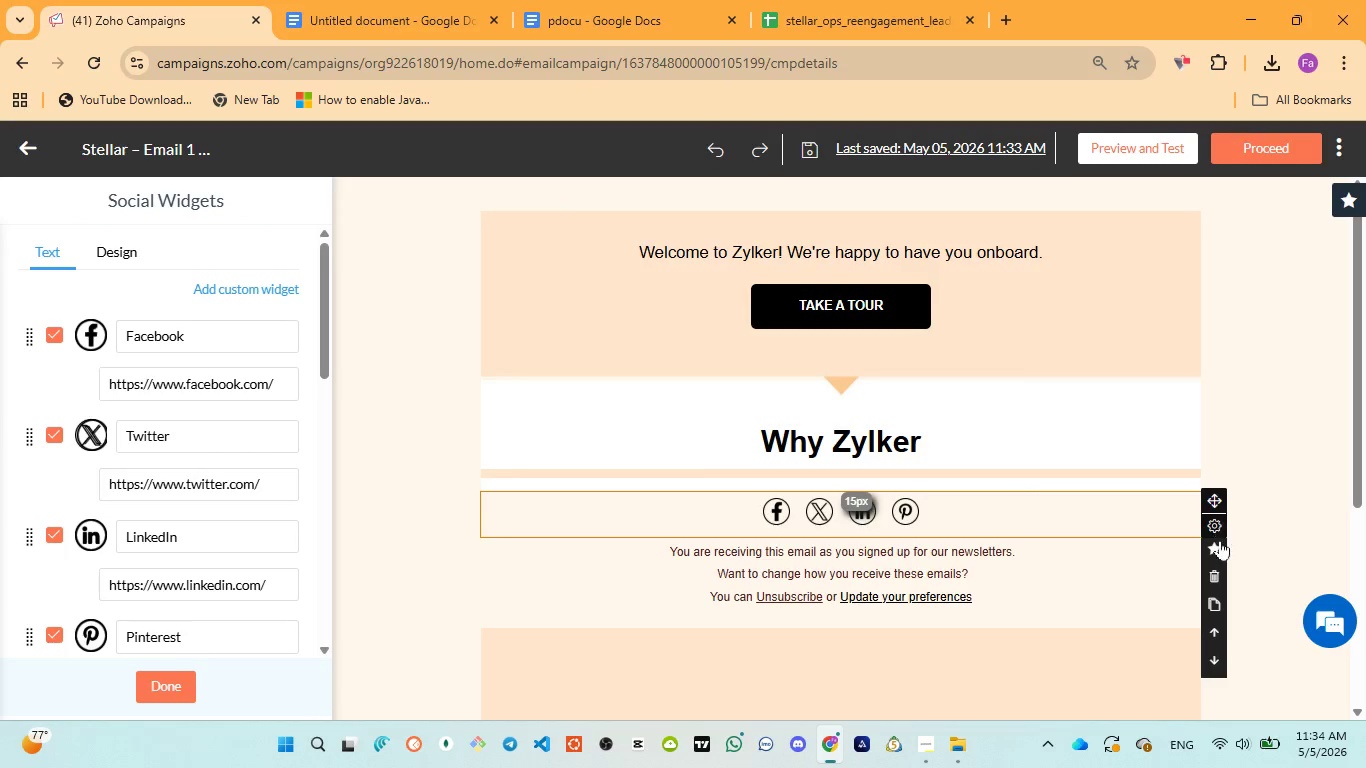 
left_click([1220, 567])
 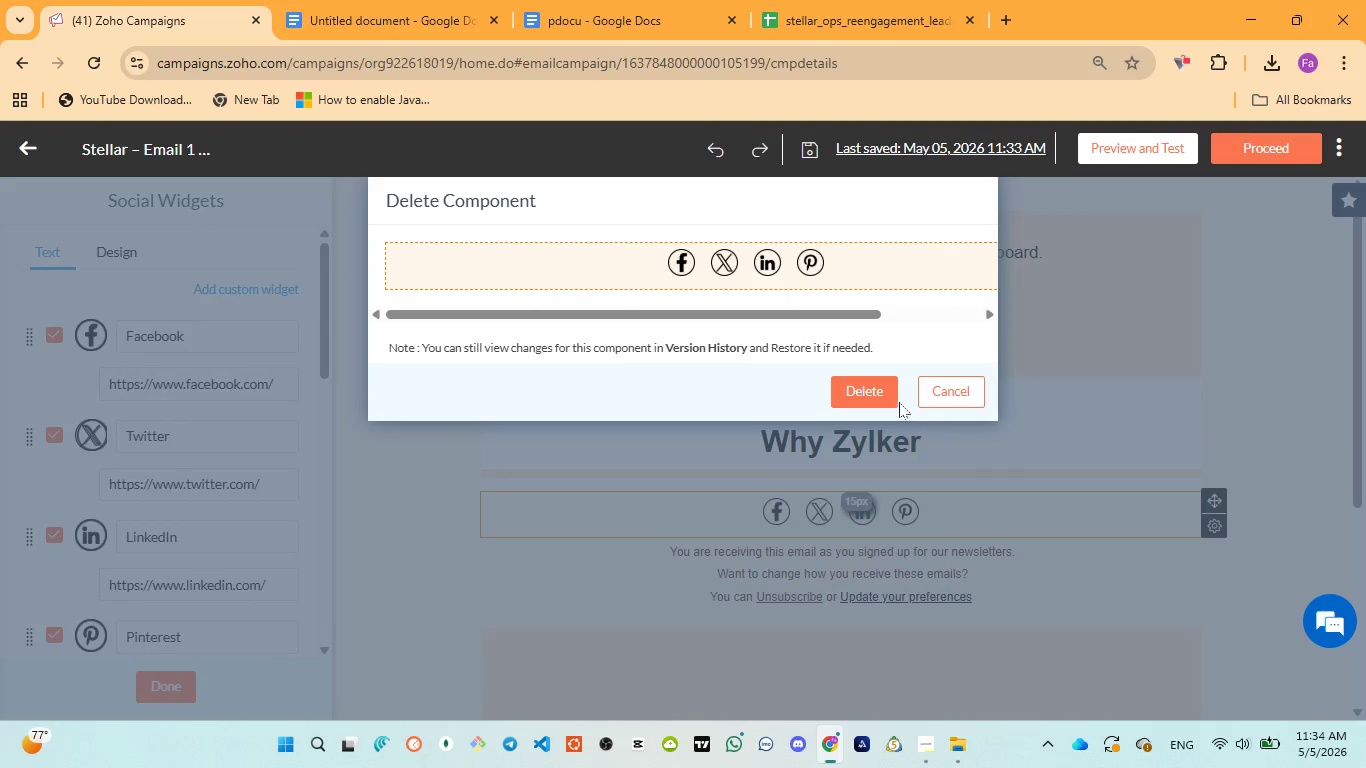 
left_click([874, 386])
 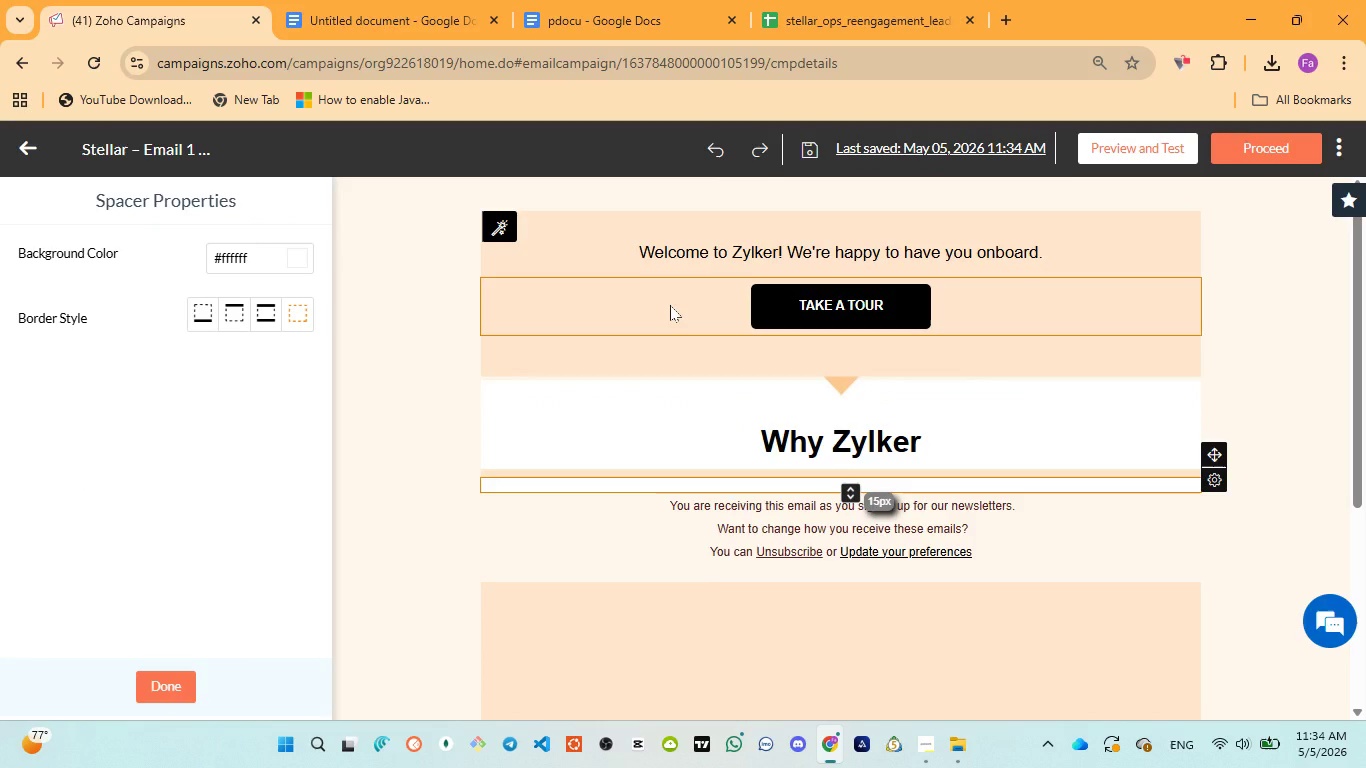 
scroll: coordinate [792, 575], scroll_direction: down, amount: 1.0
 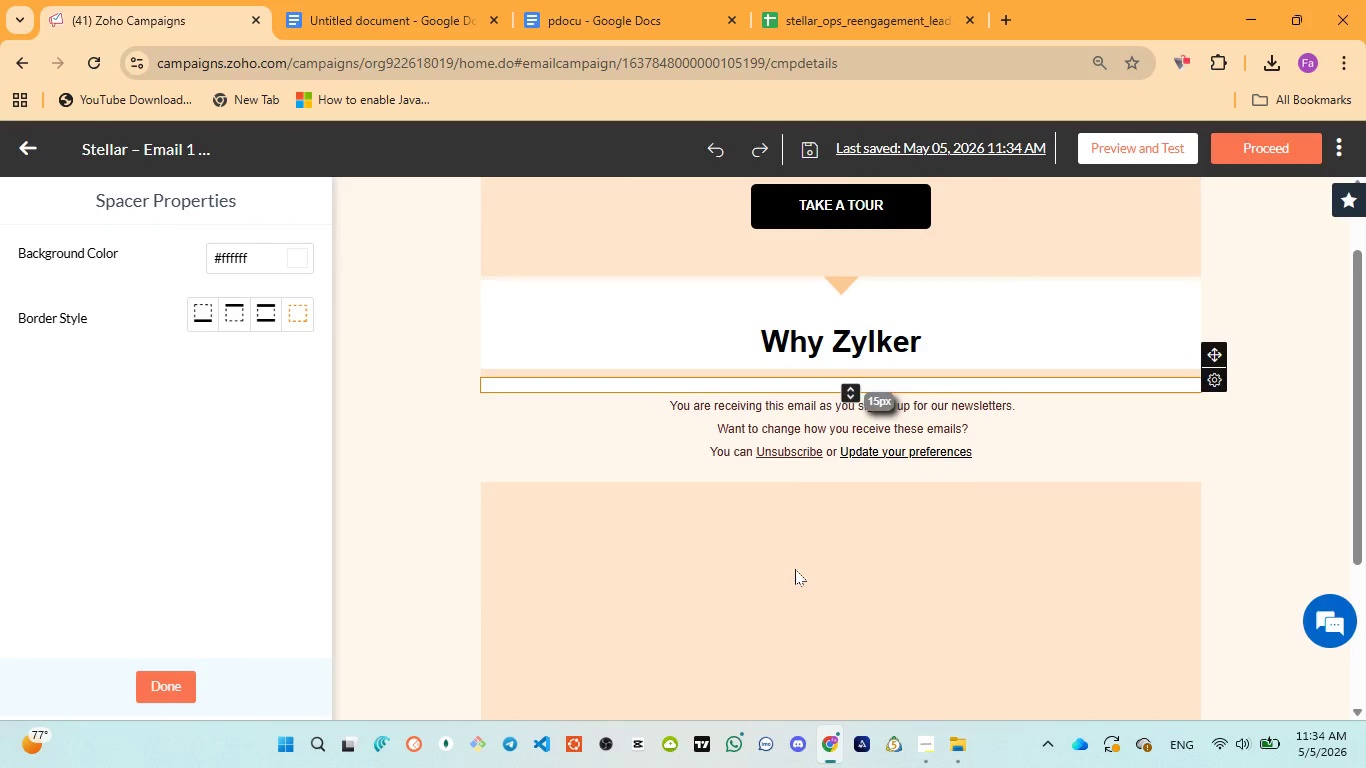 
scroll: coordinate [795, 569], scroll_direction: up, amount: 3.0
 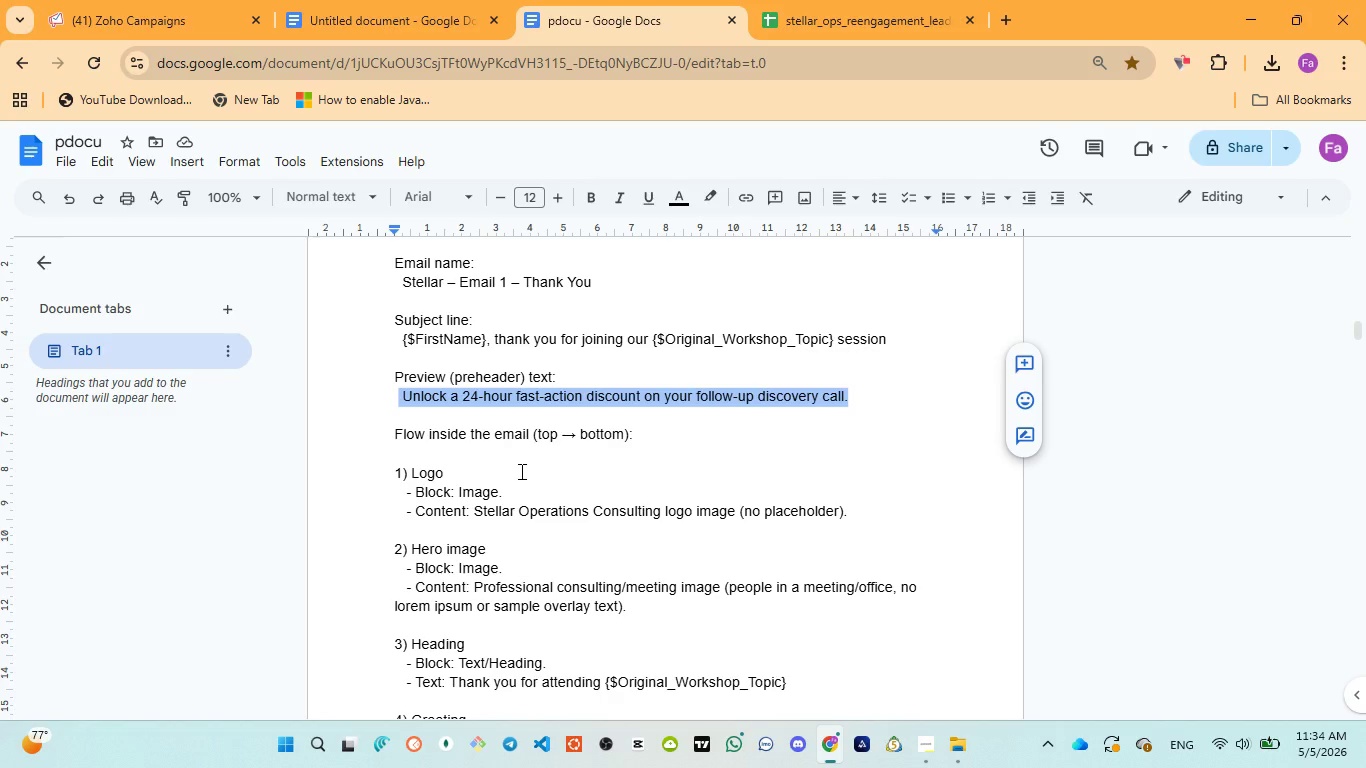 
wait(28.49)
 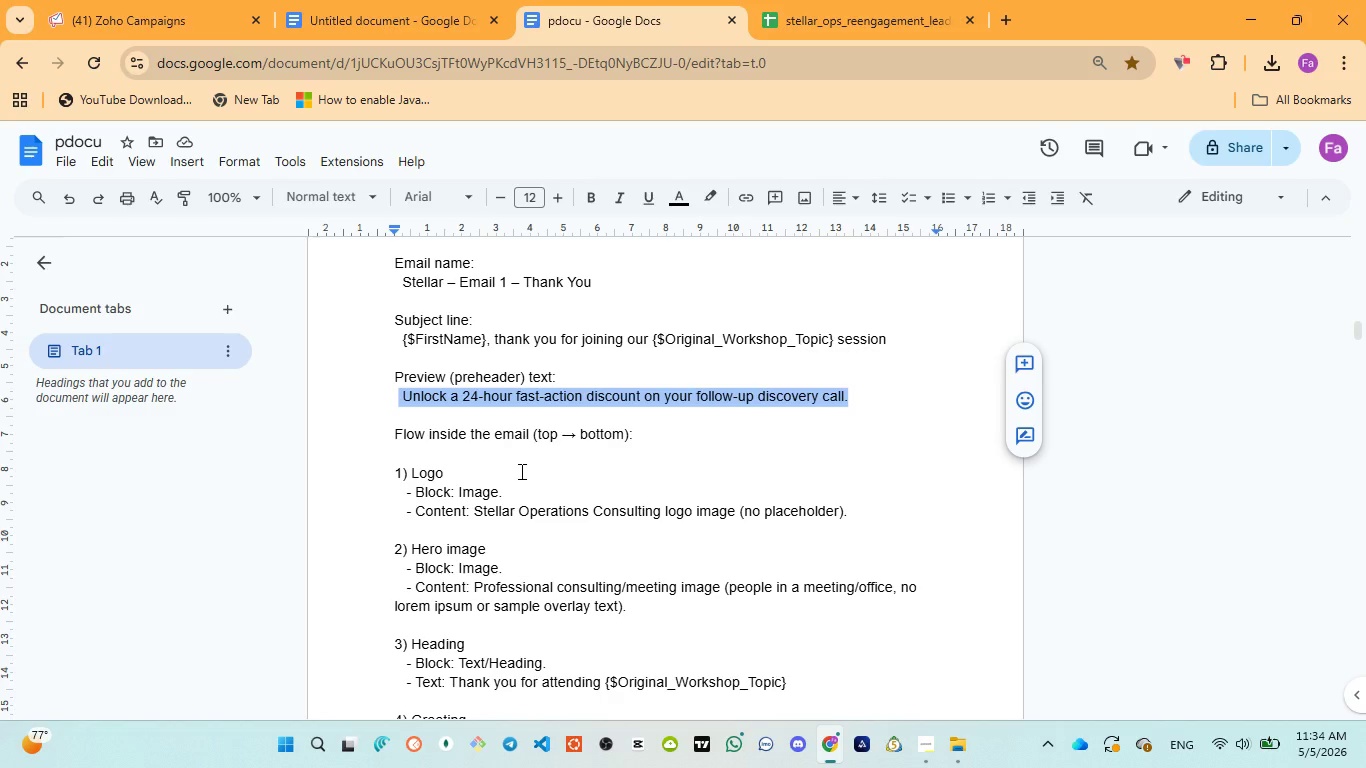 
left_click([96, 0])
 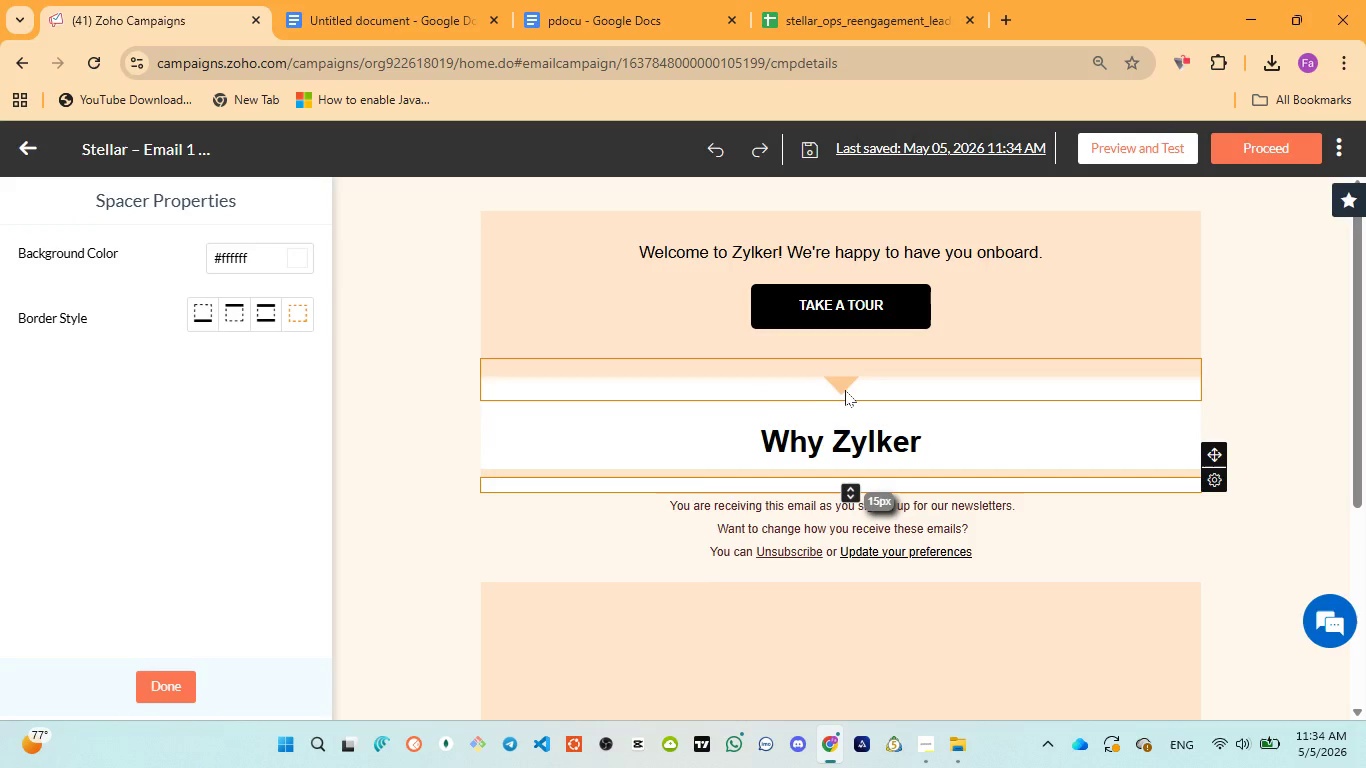 
left_click([847, 390])
 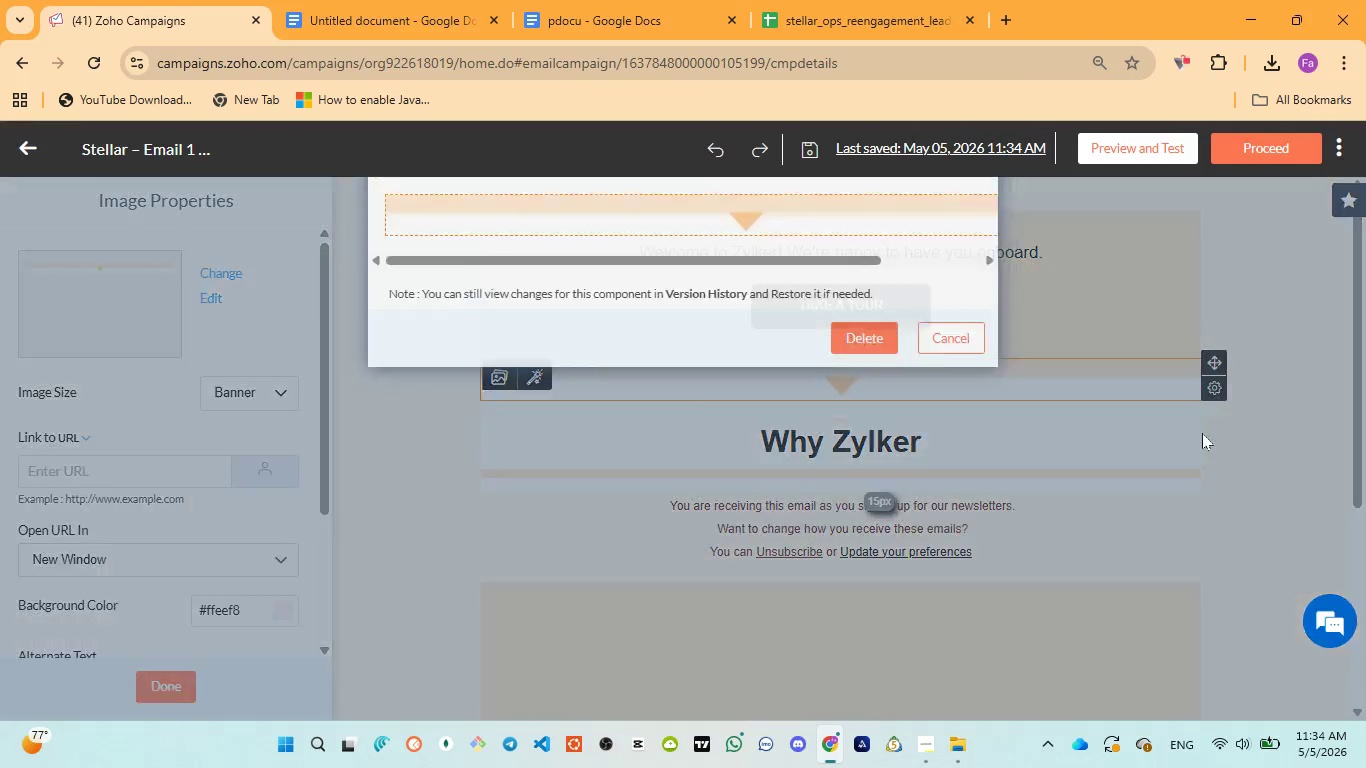 
left_click([873, 384])
 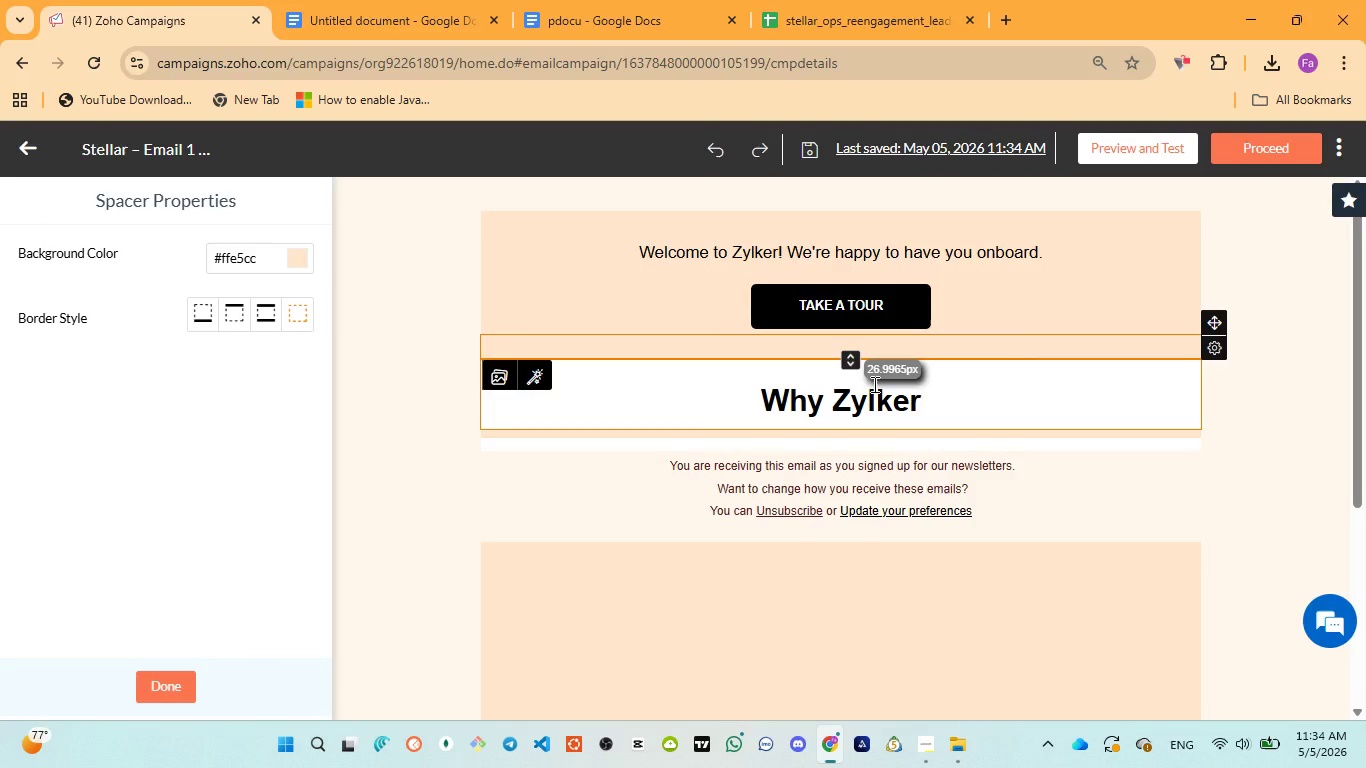 
wait(13.22)
 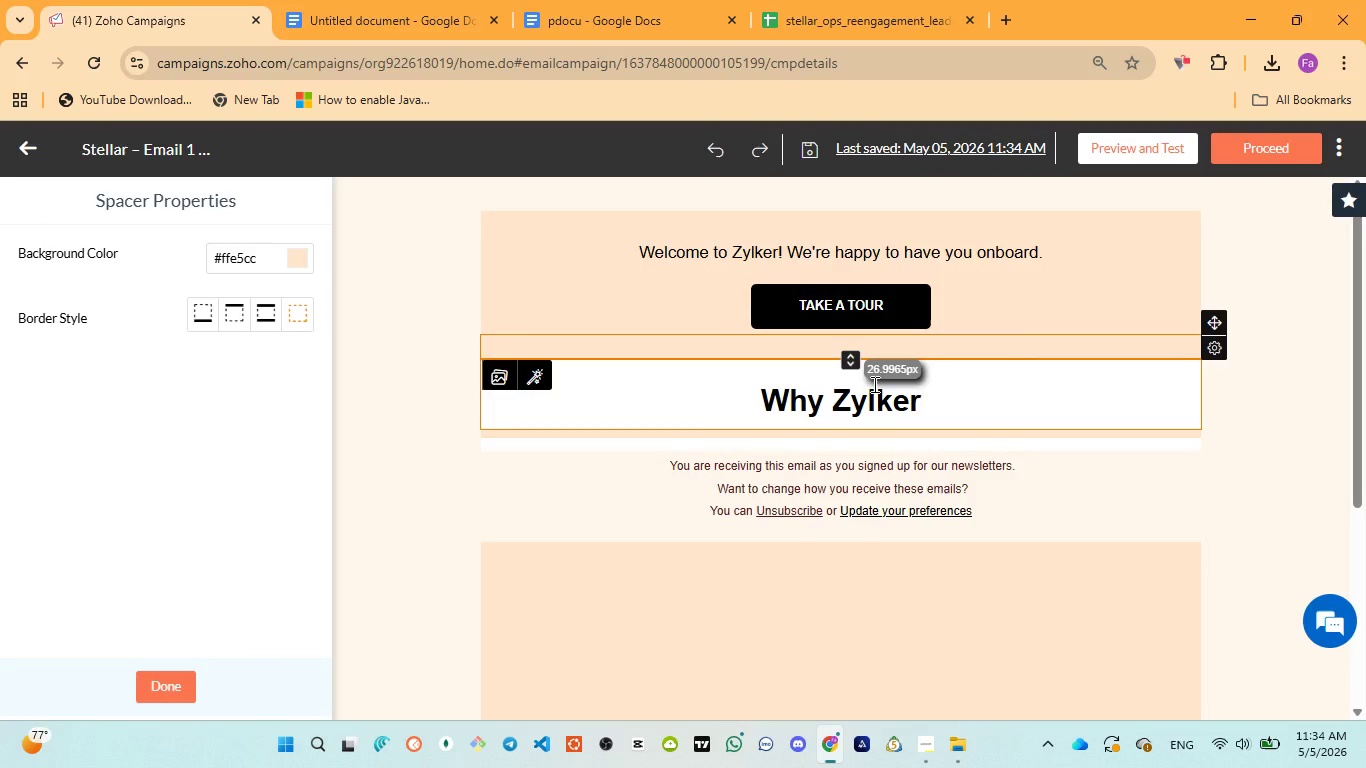 
left_click([815, 440])
 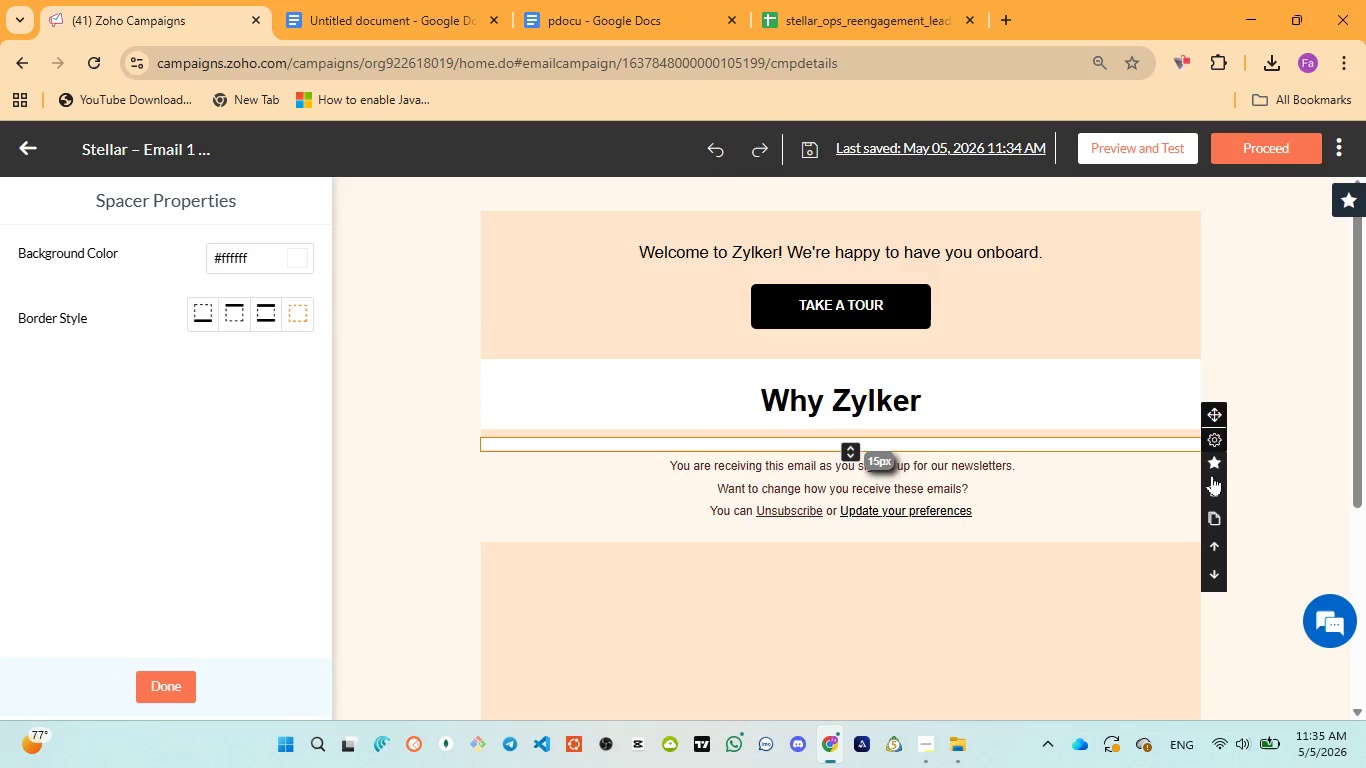 
left_click([1212, 486])
 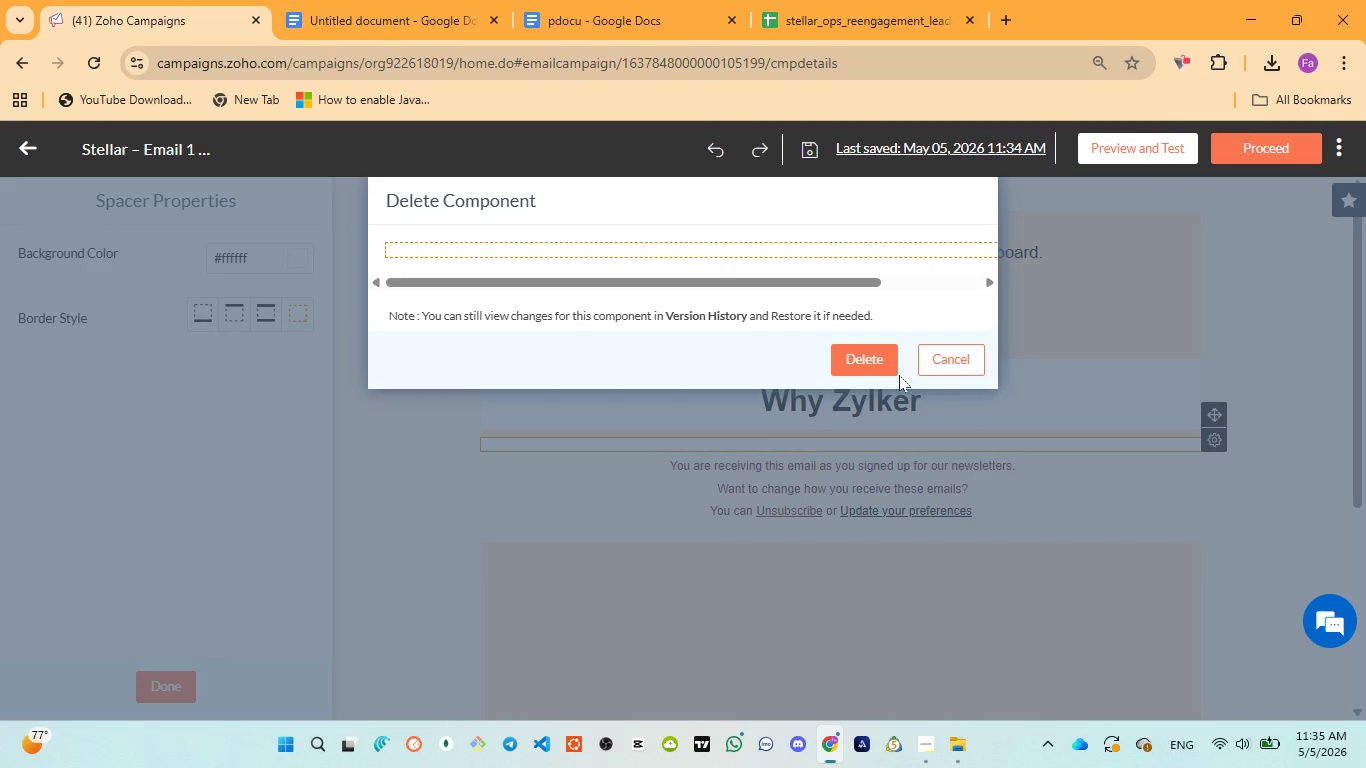 
left_click([882, 362])
 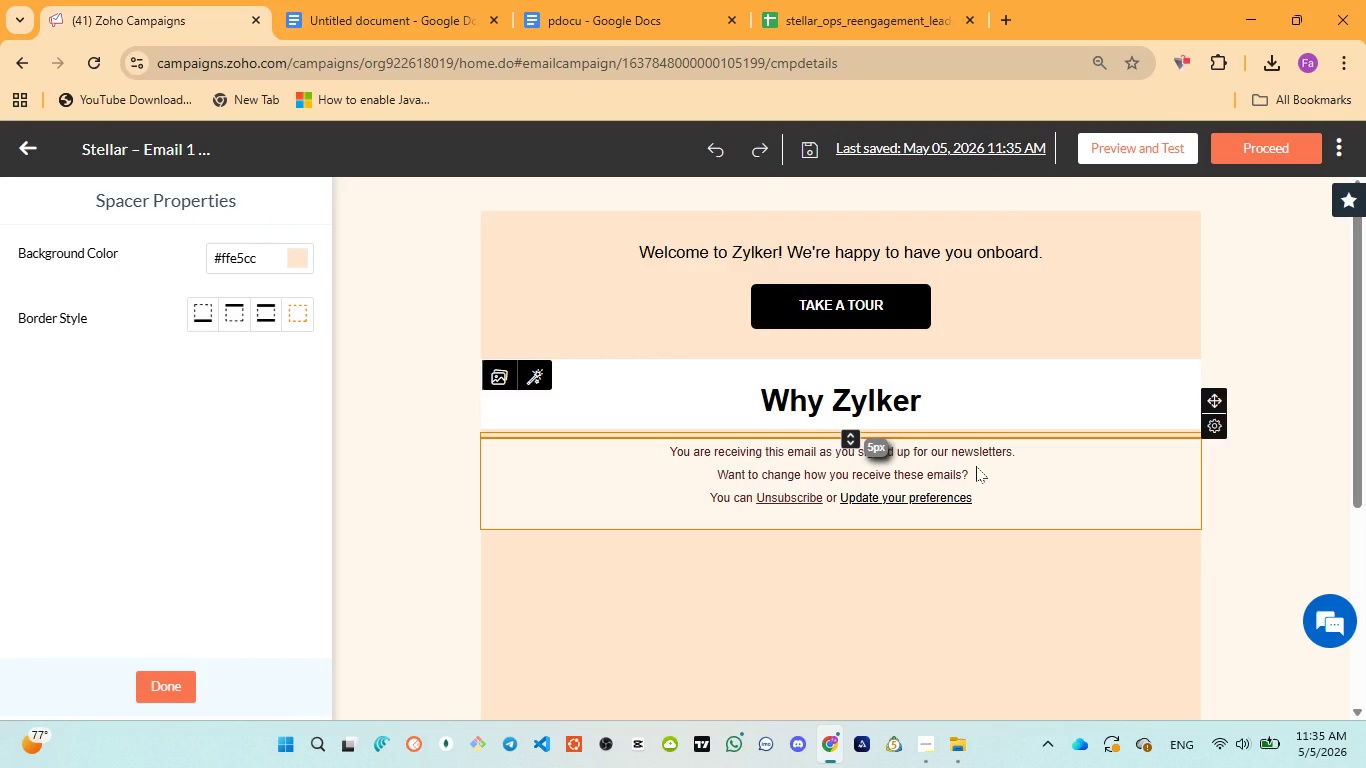 
wait(9.69)
 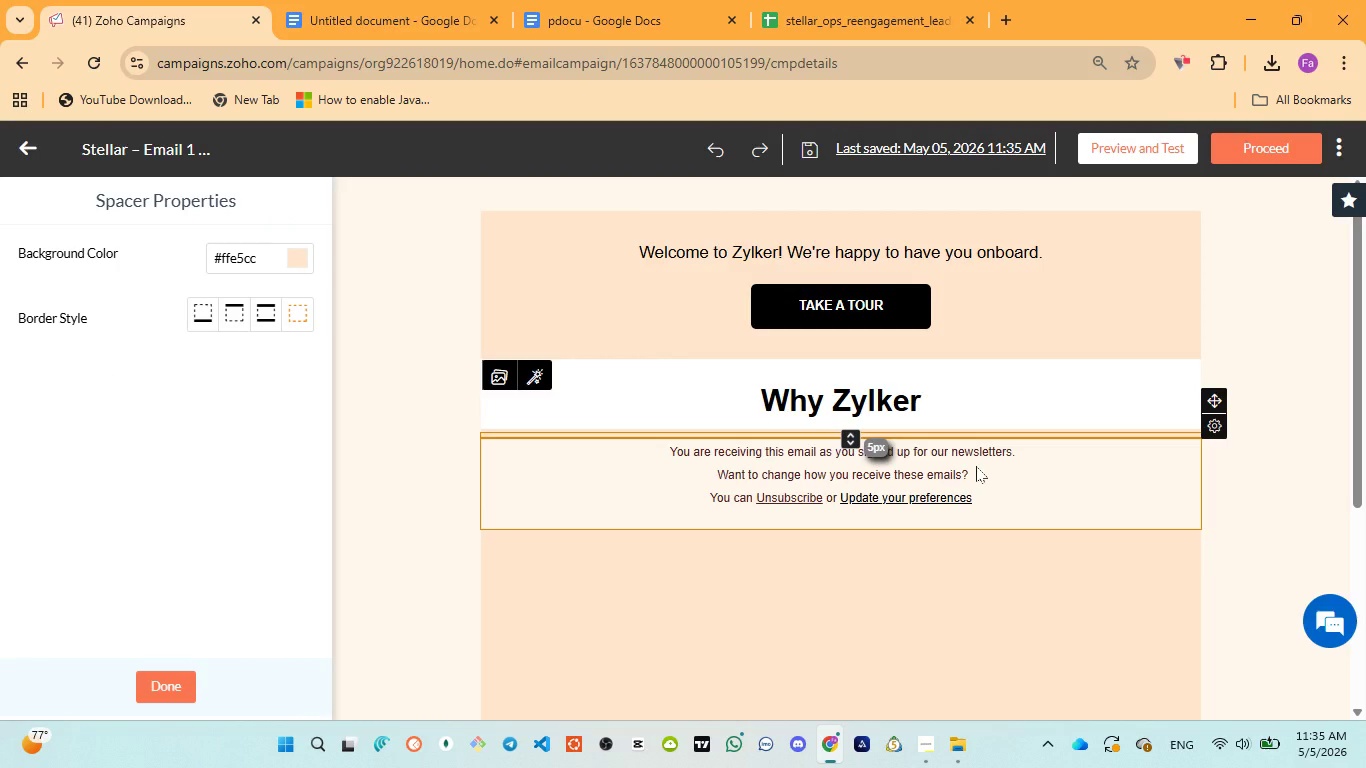 
scroll: coordinate [1065, 594], scroll_direction: up, amount: 8.0
 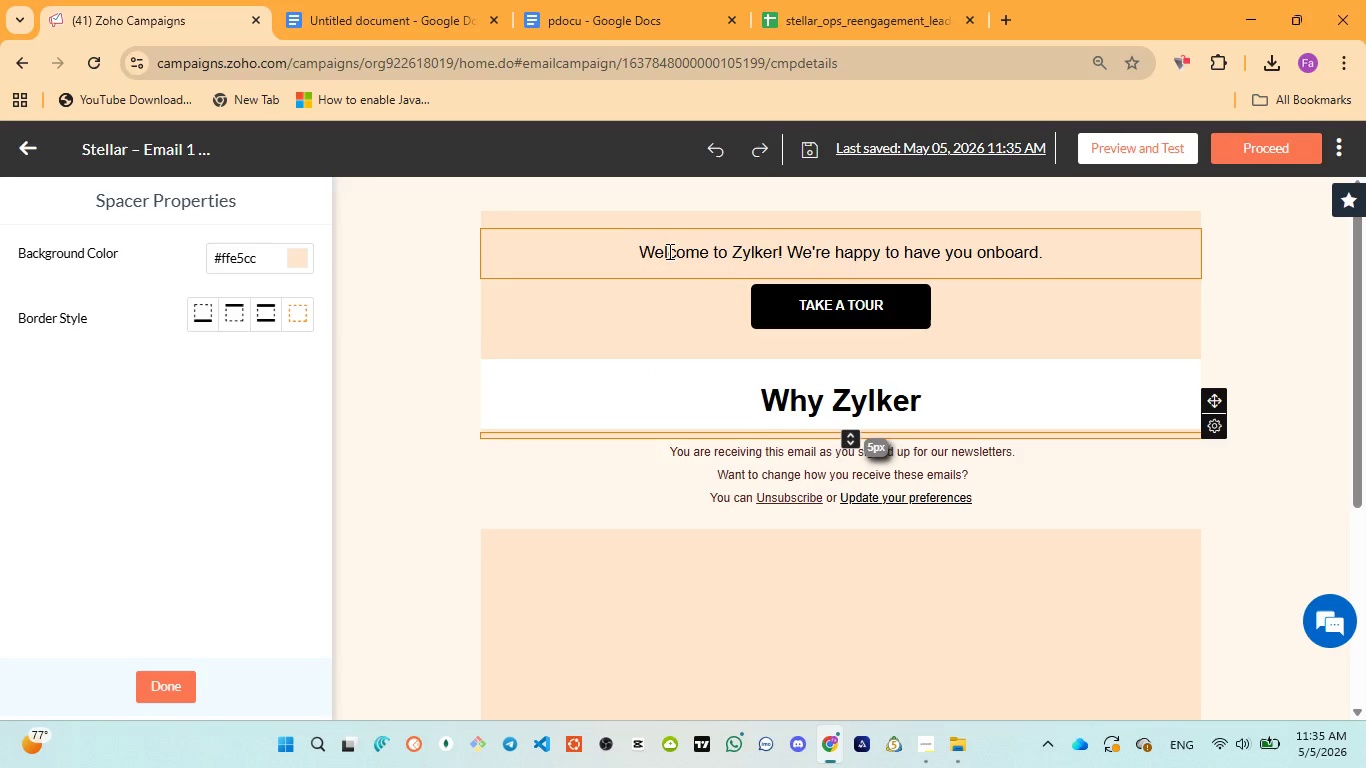 
left_click([619, 216])
 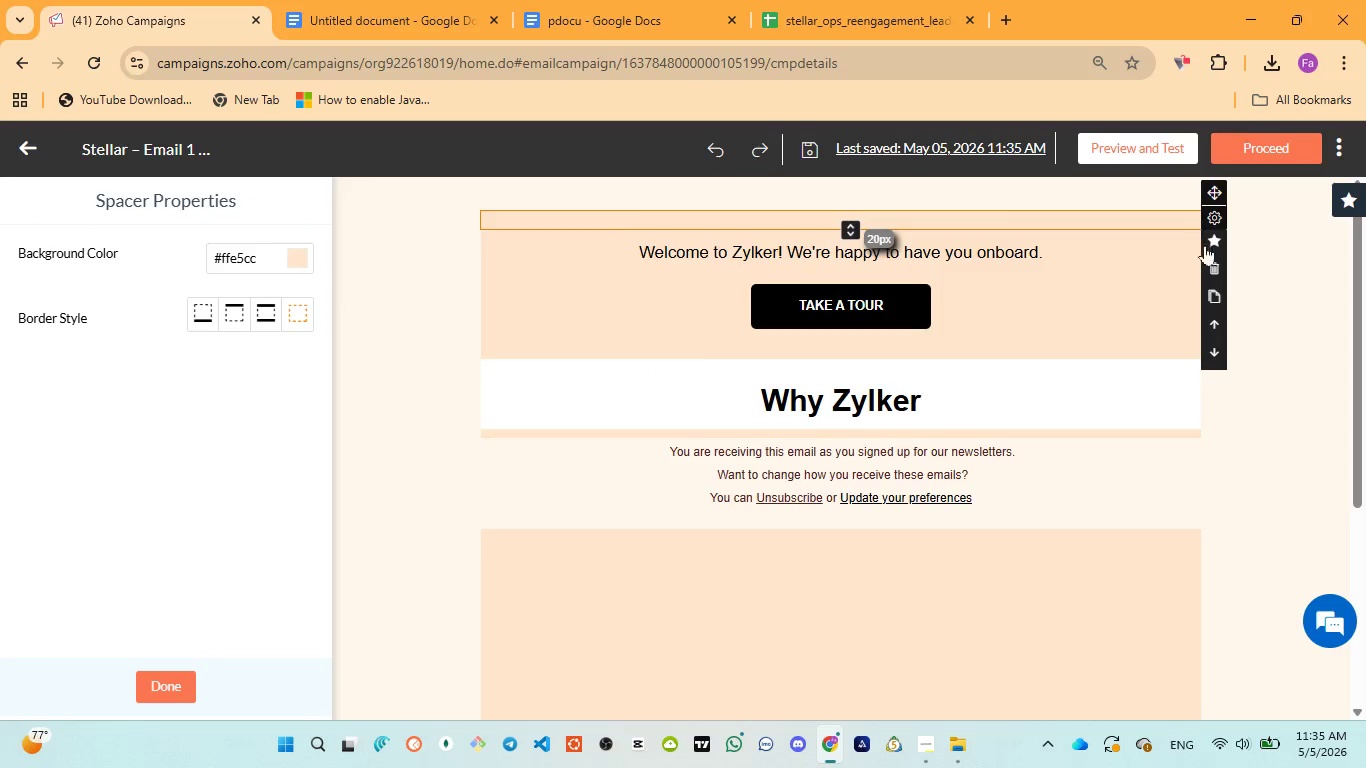 
left_click([1209, 262])
 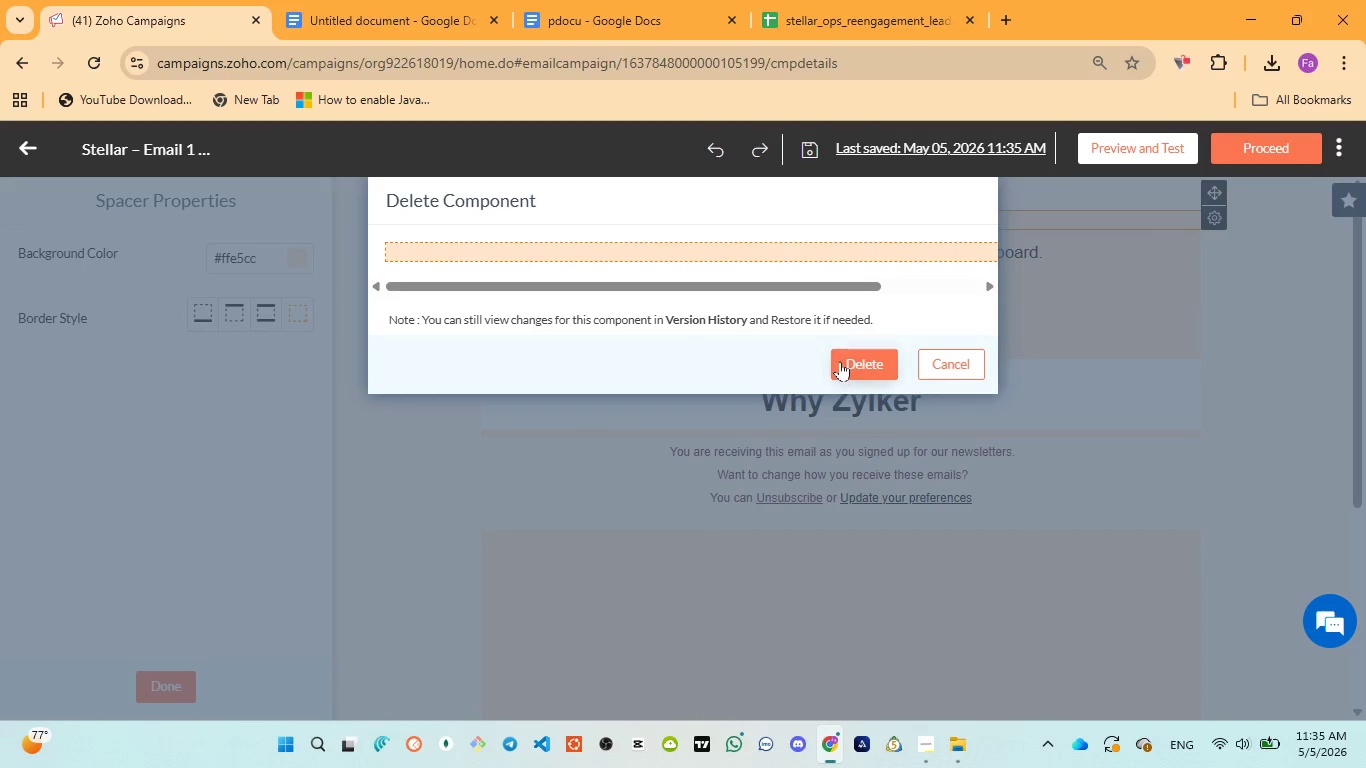 
left_click([872, 361])
 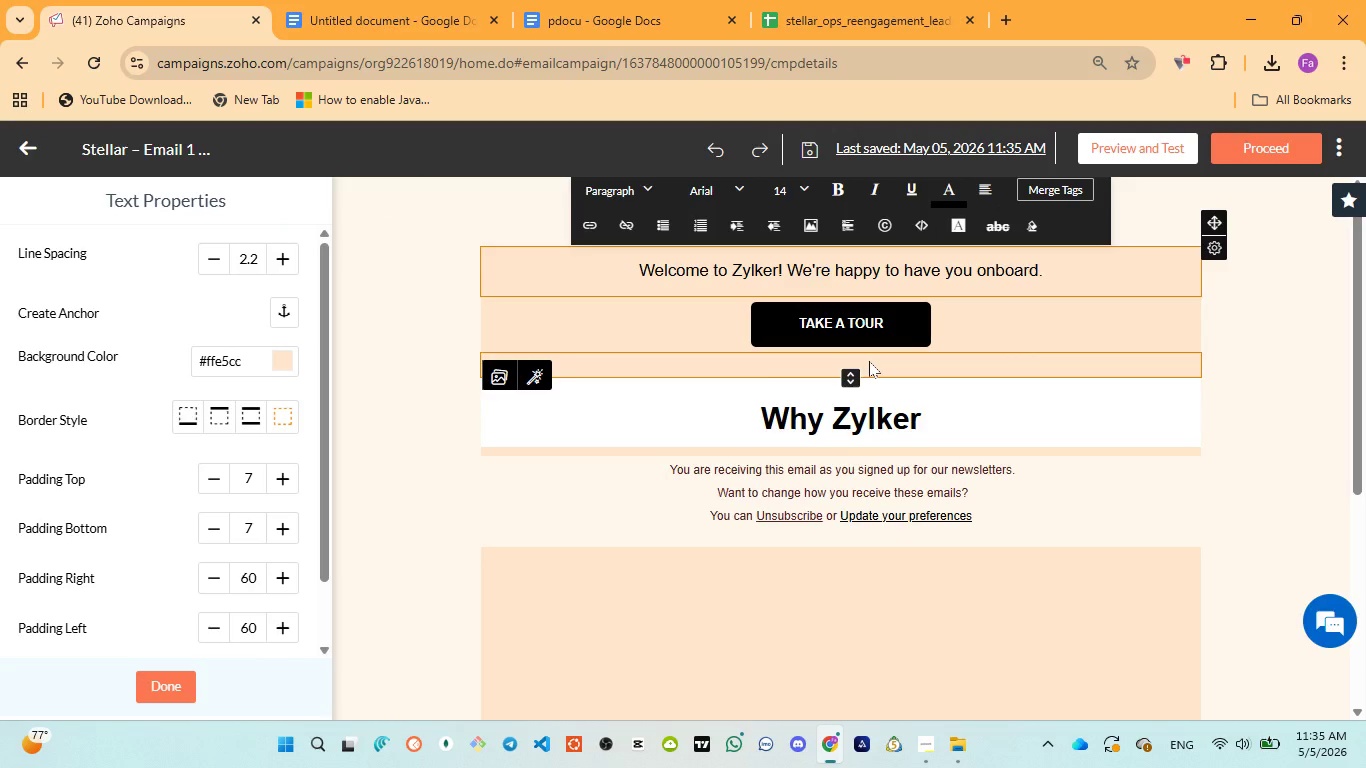 
left_click([1233, 294])
 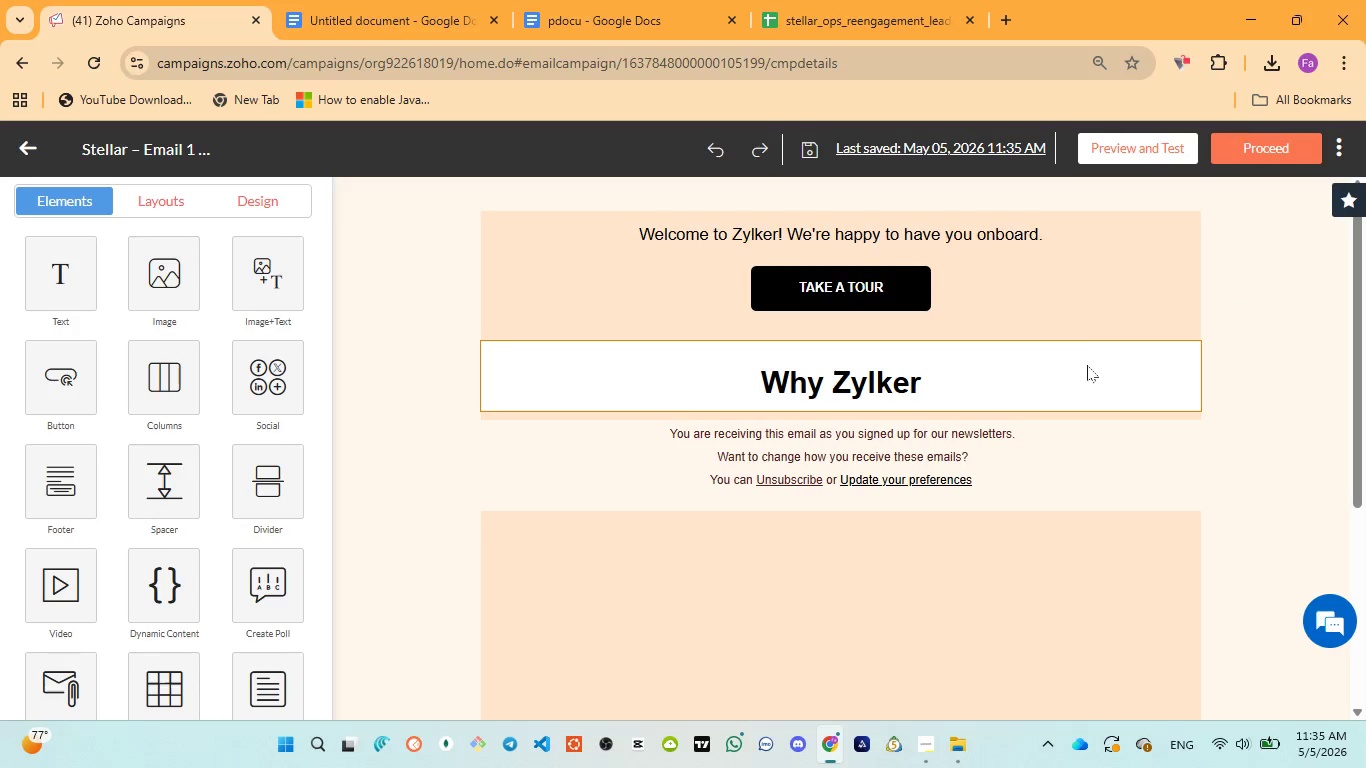 
scroll: coordinate [1085, 376], scroll_direction: down, amount: 5.0
 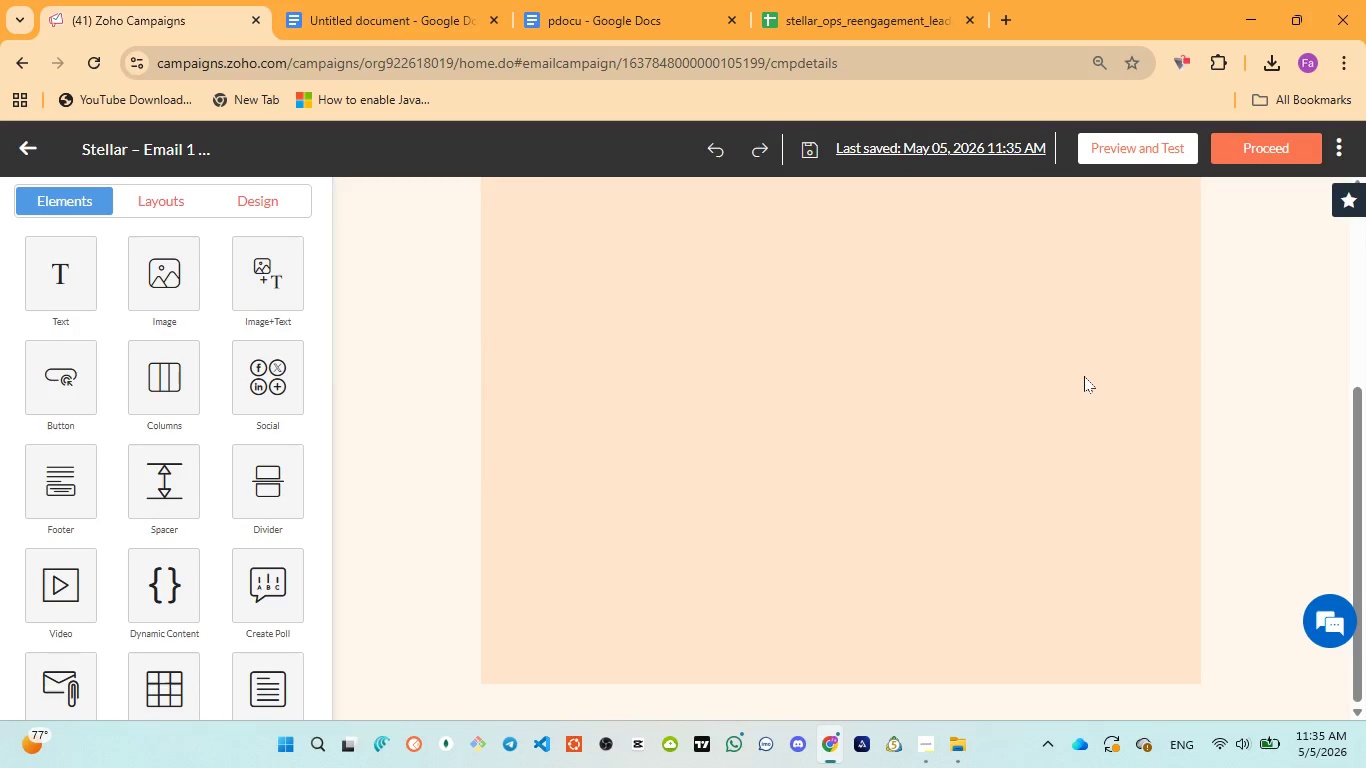 
scroll: coordinate [1083, 376], scroll_direction: up, amount: 5.0
 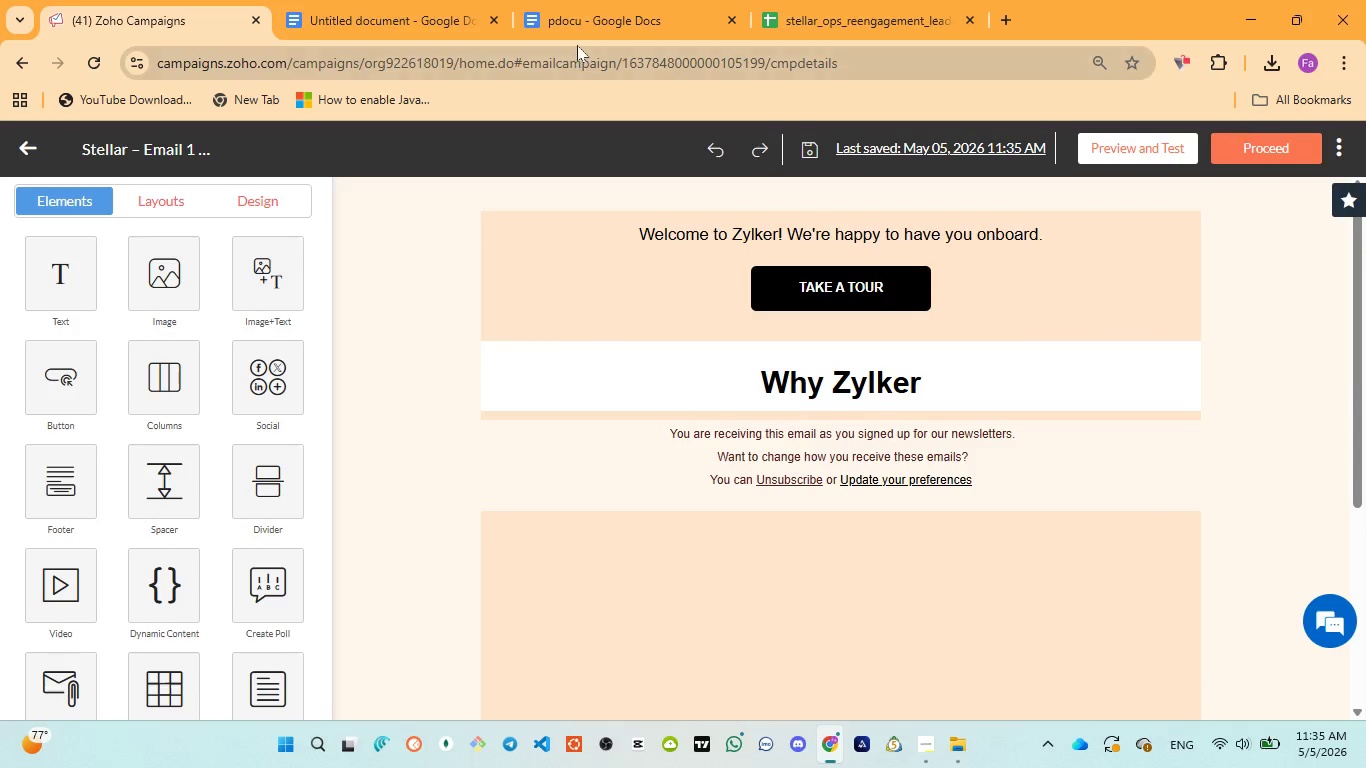 
left_click([577, 25])
 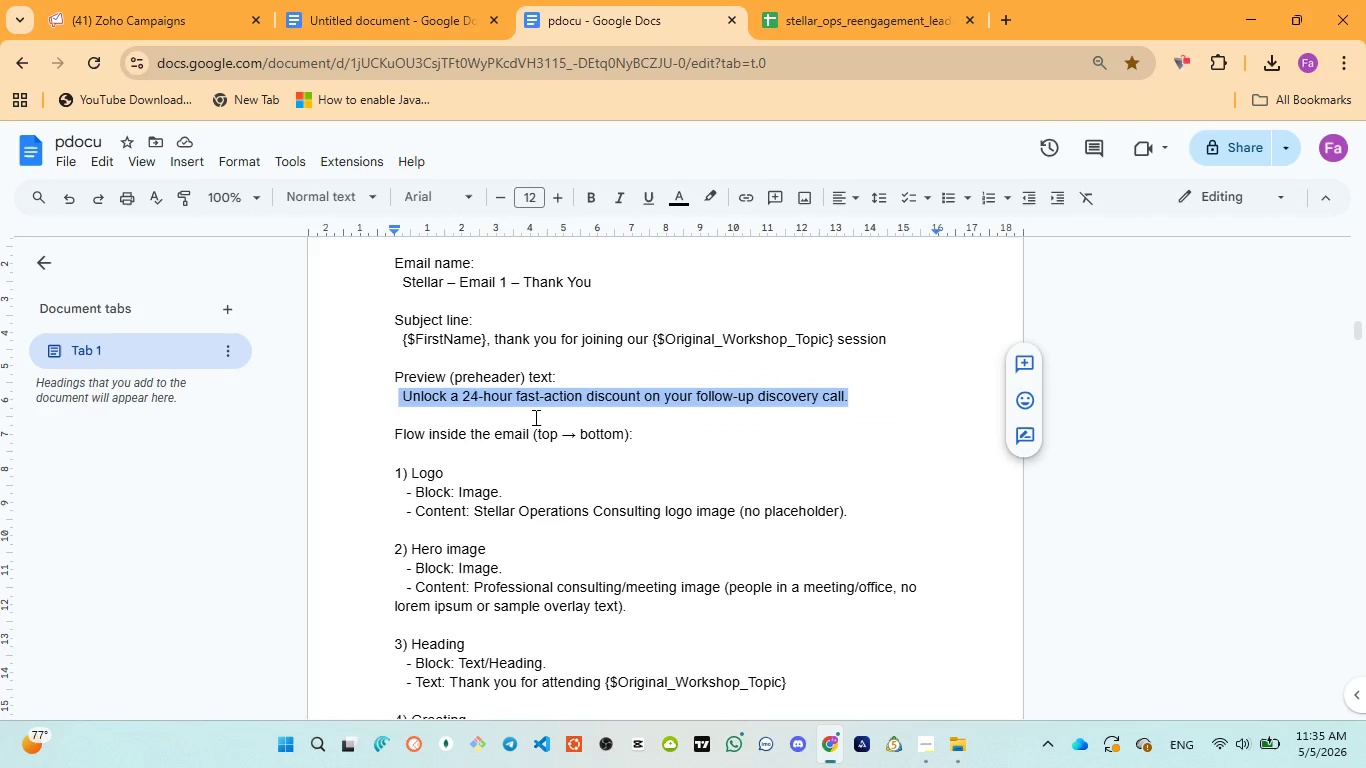 
scroll: coordinate [535, 417], scroll_direction: down, amount: 1.0
 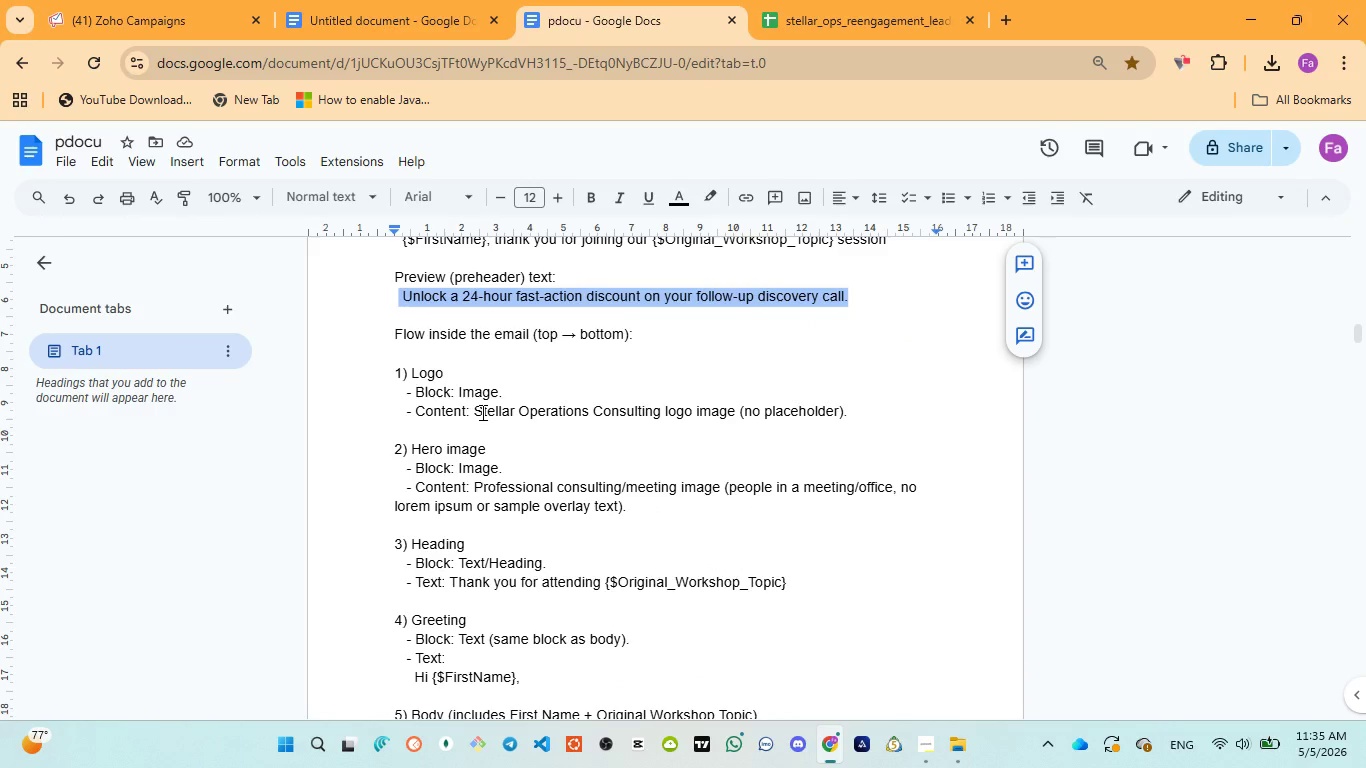 
left_click_drag(start_coordinate=[478, 410], to_coordinate=[738, 410])
 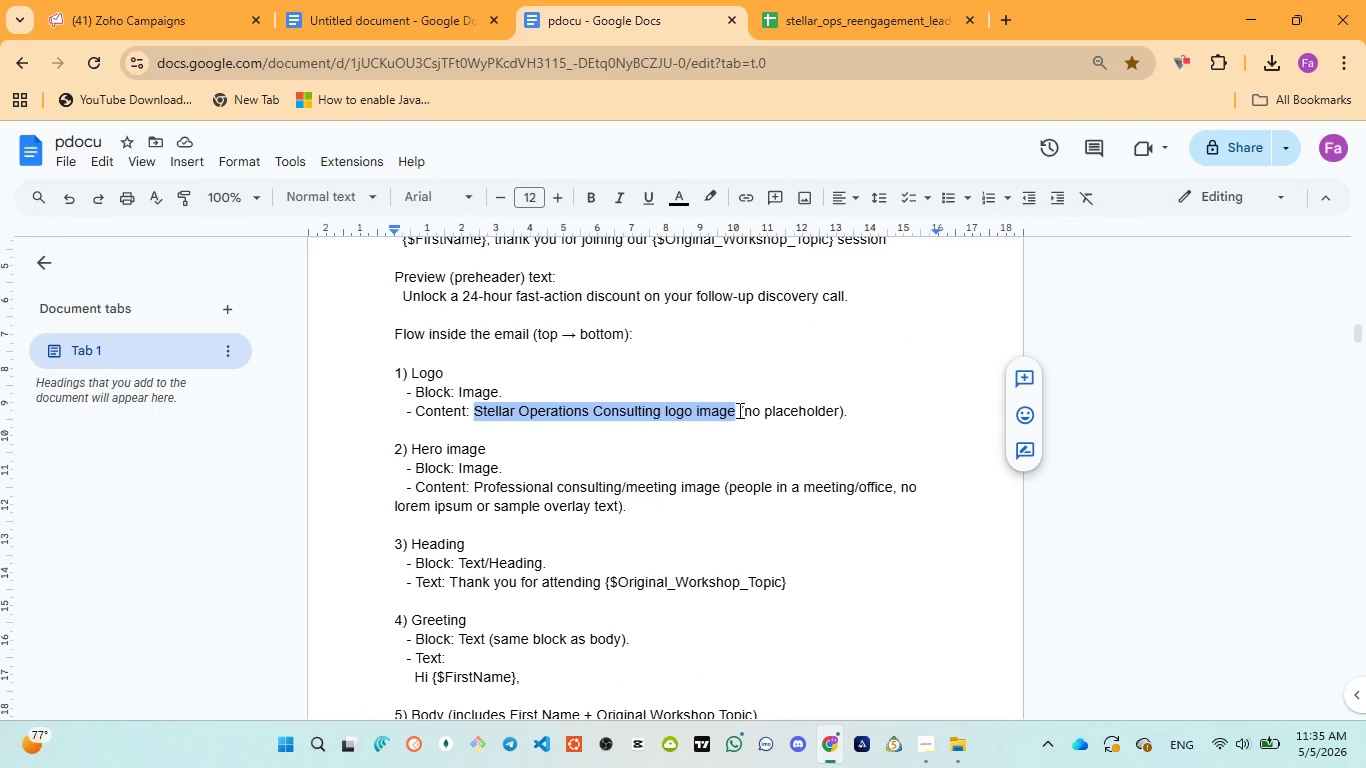 
key(Control+C)
 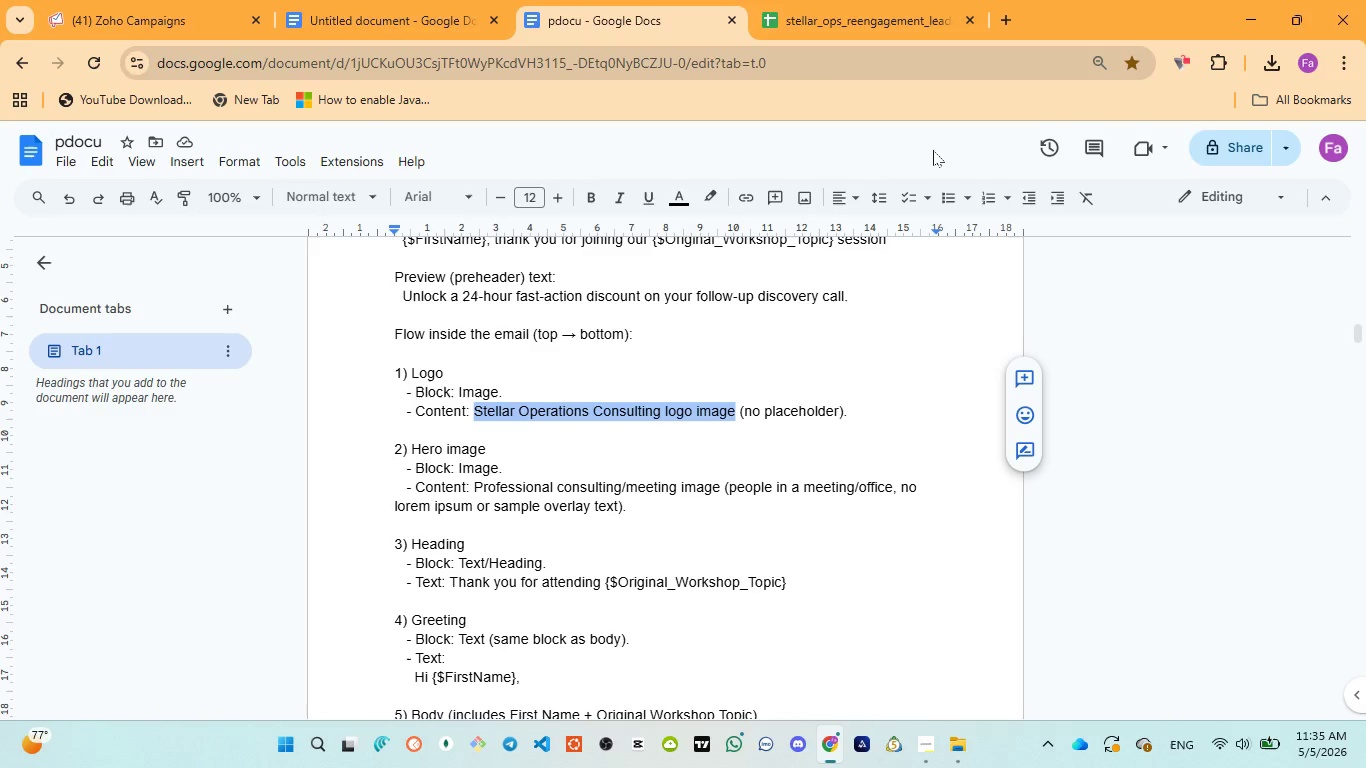 
left_click([1006, 24])
 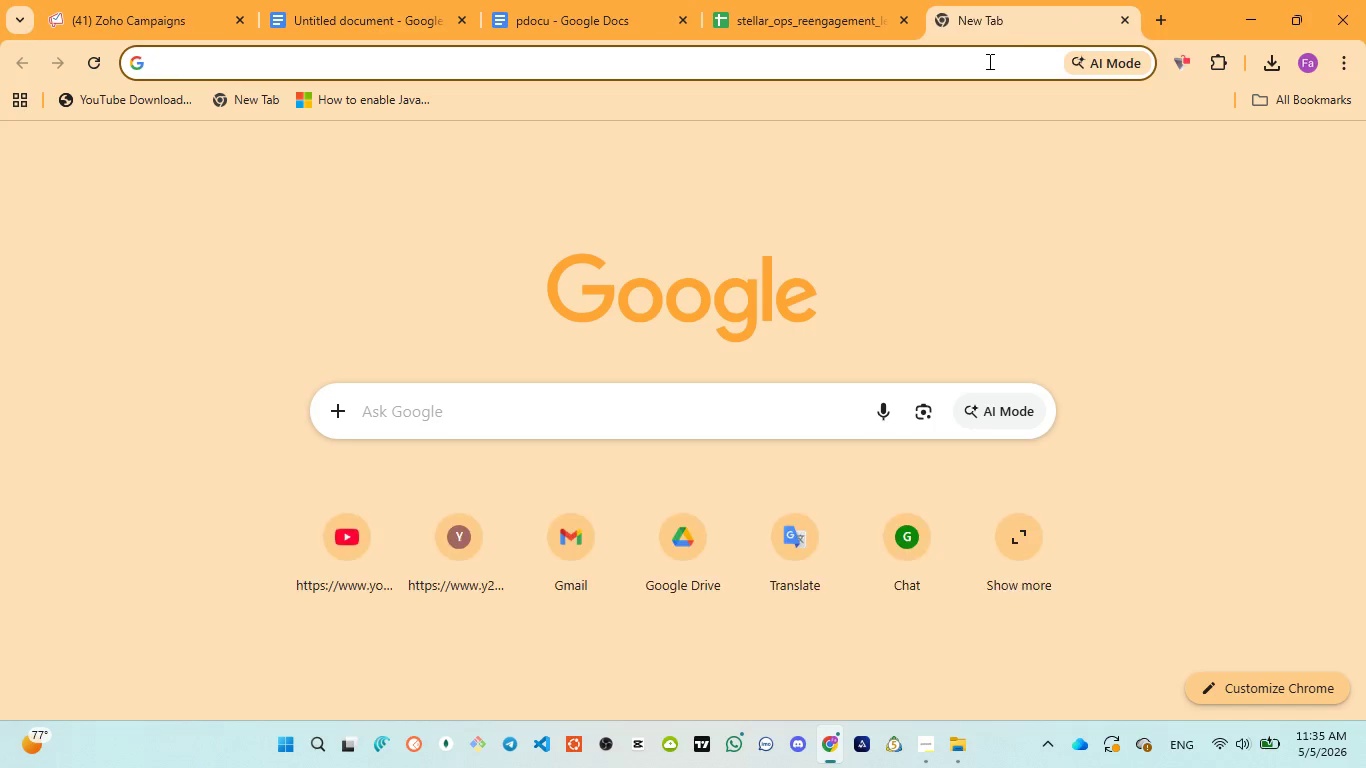 
left_click([988, 61])
 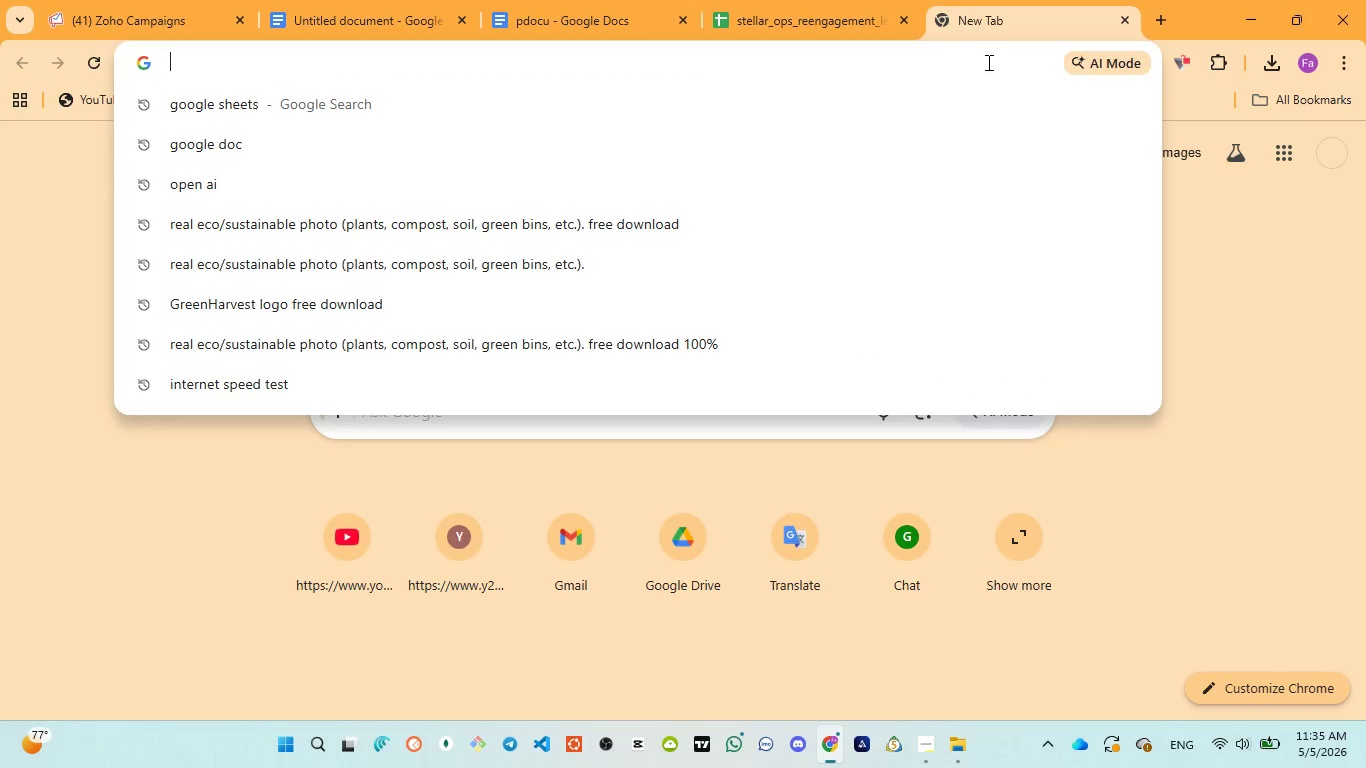 
key(Control+V)
 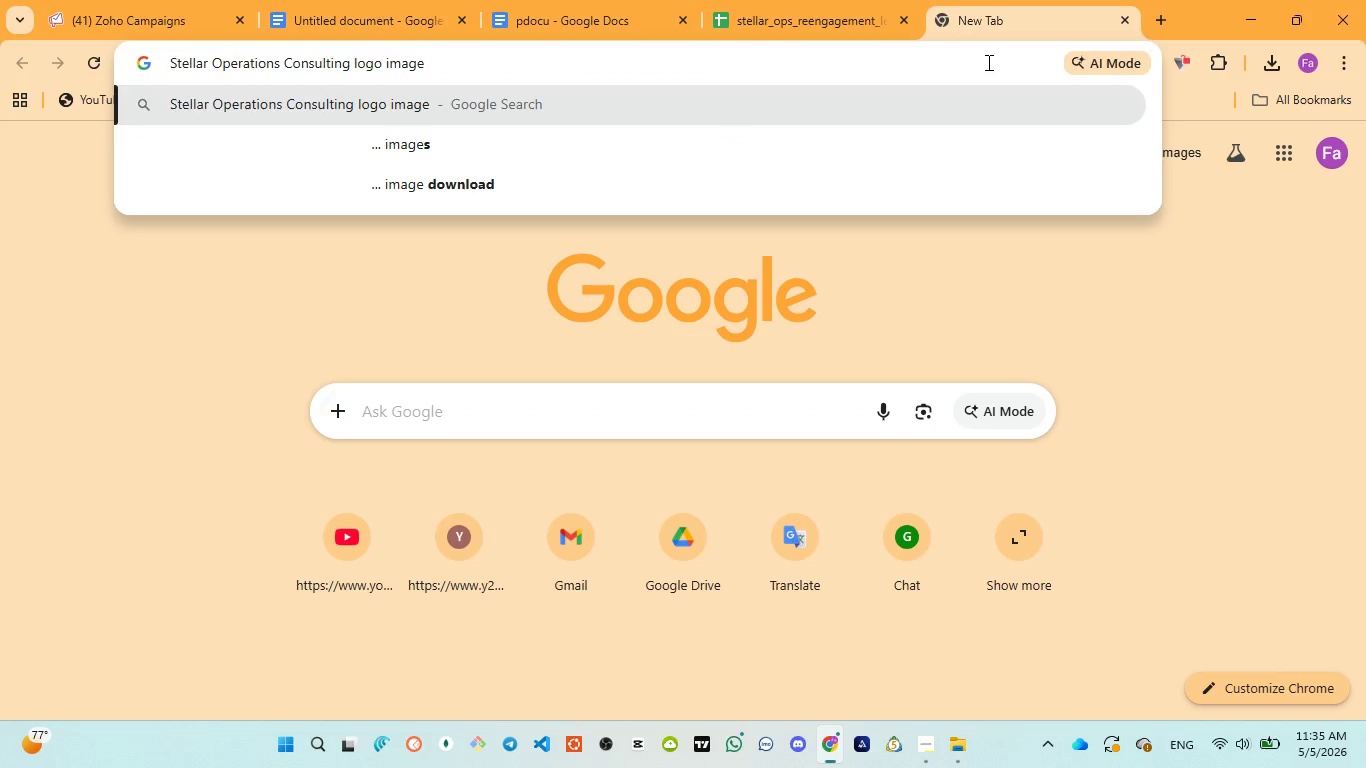 
type( free download)
 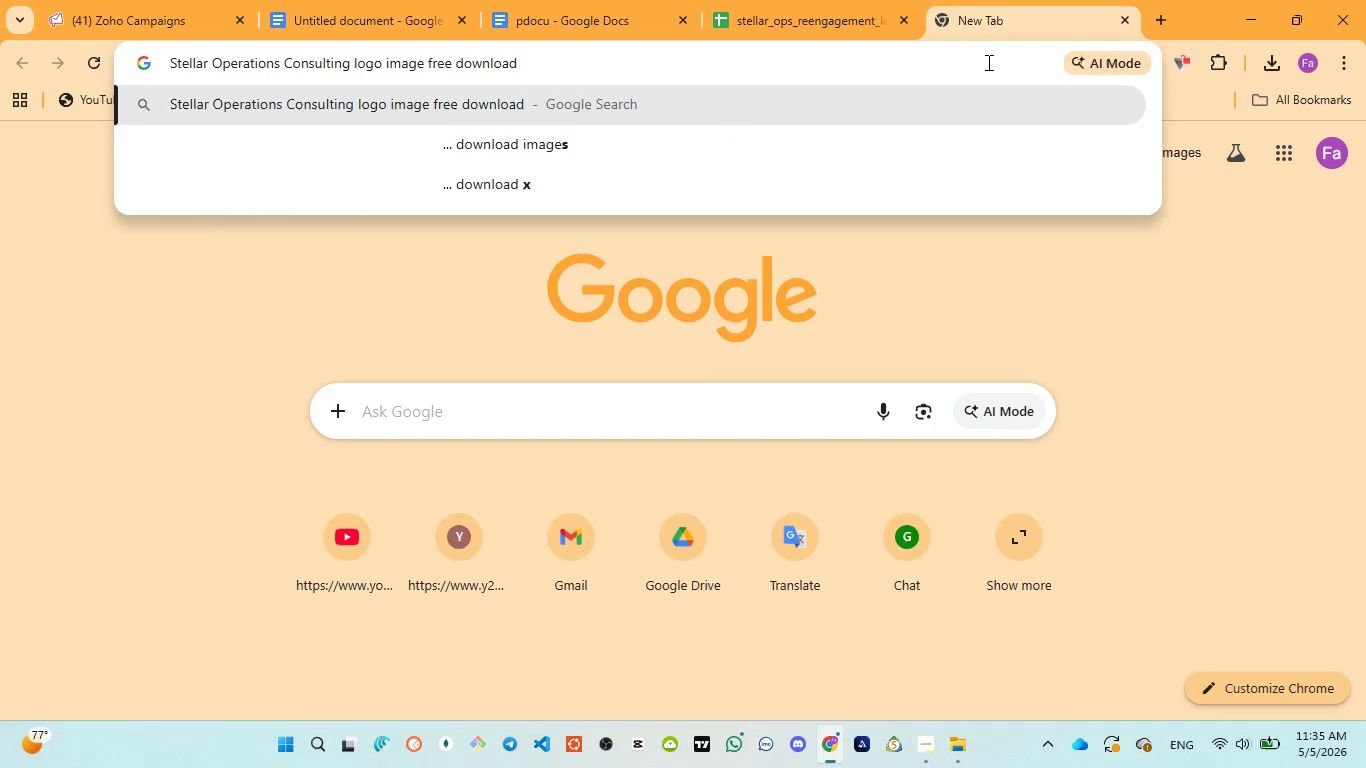 
key(Enter)
 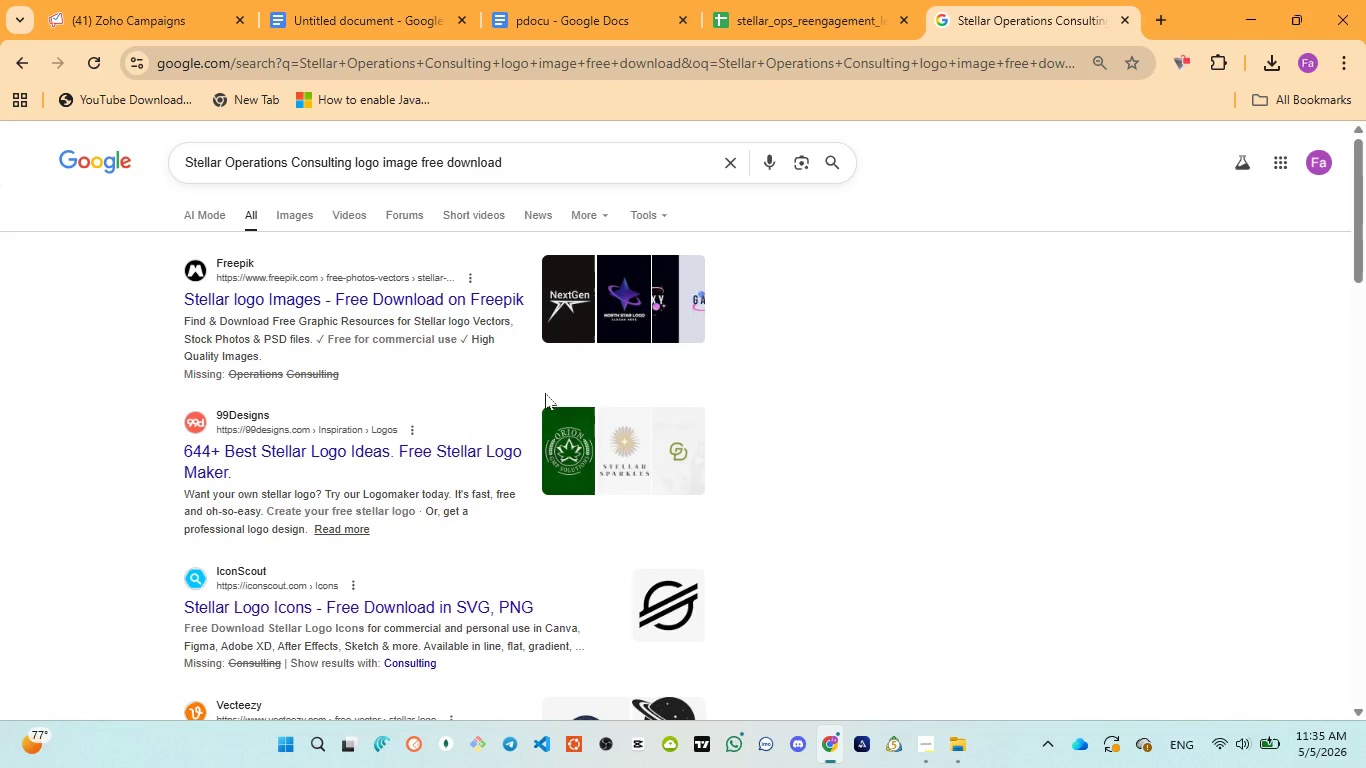 
wait(11.05)
 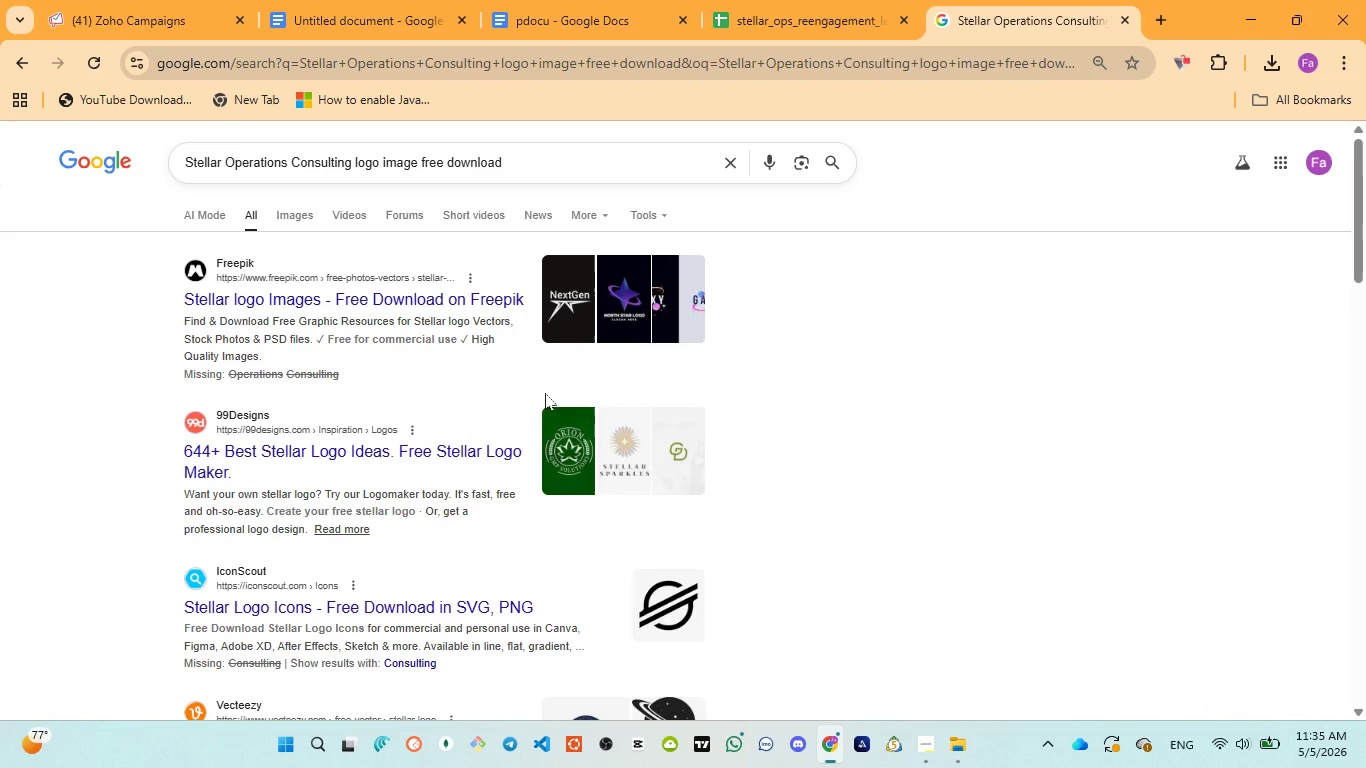 
left_click([256, 309])
 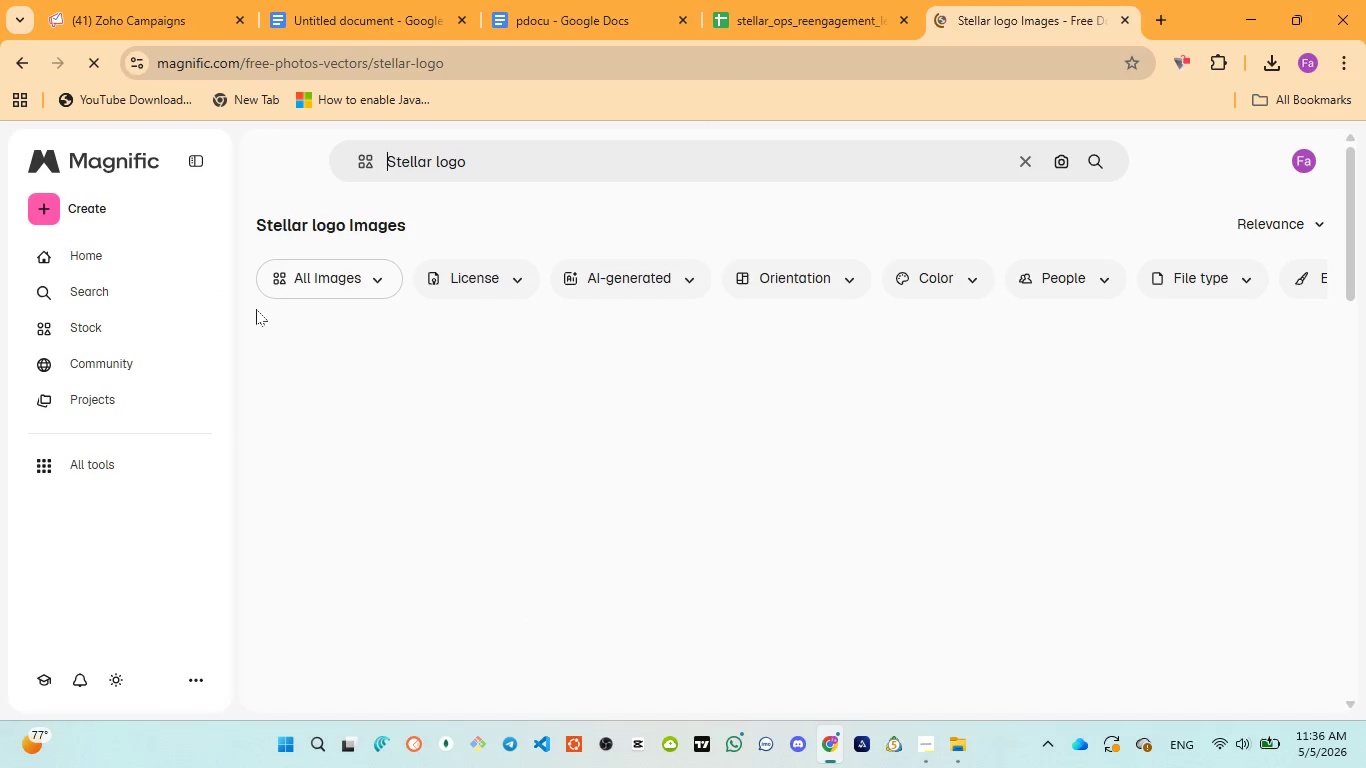 
mouse_move([479, 375])
 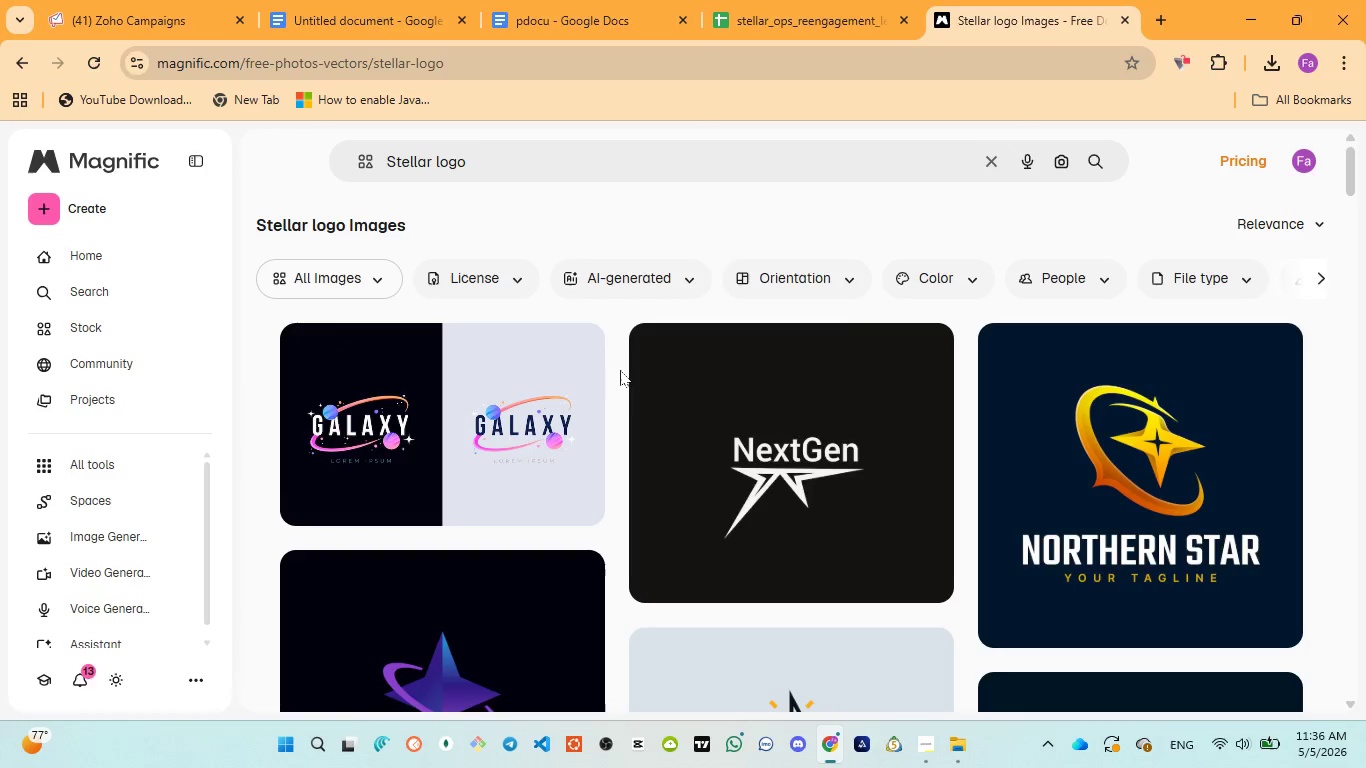 
mouse_move([727, 419])
 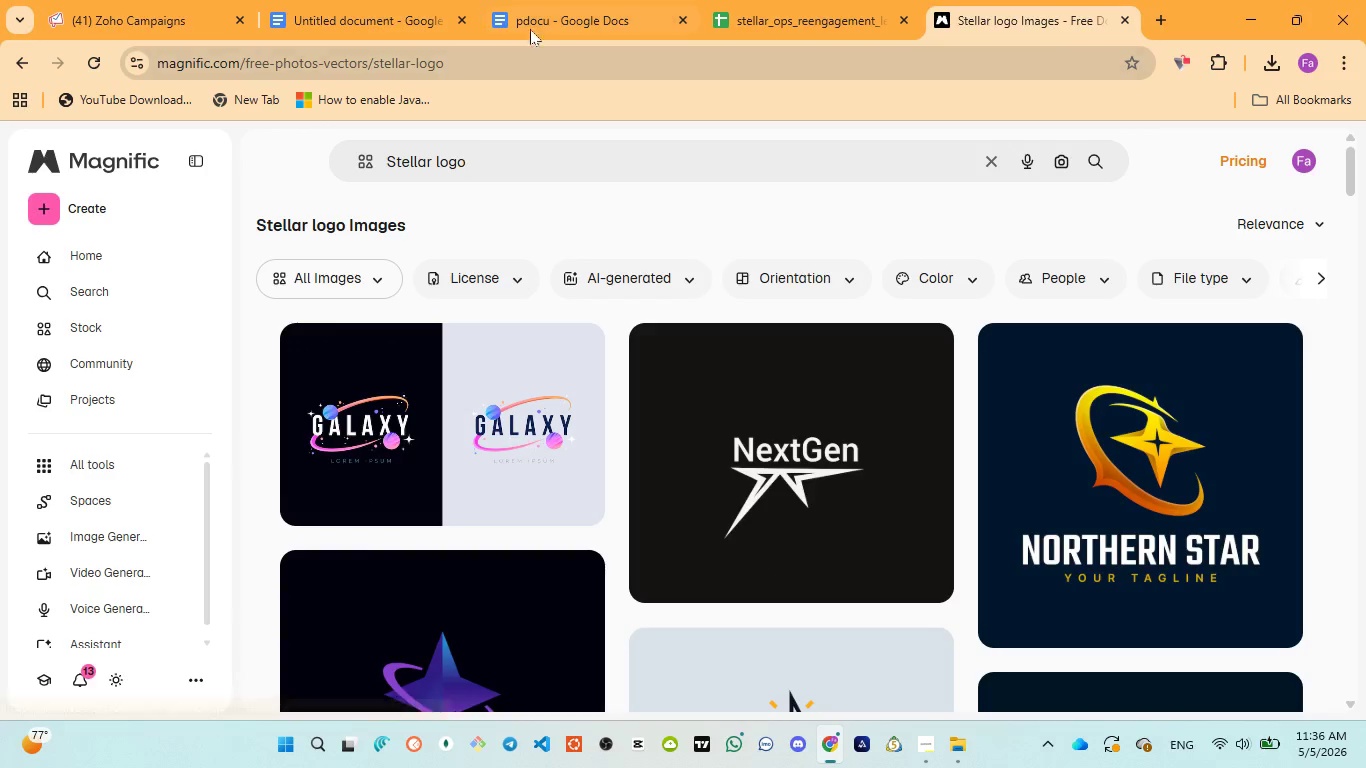 
left_click([539, 14])
 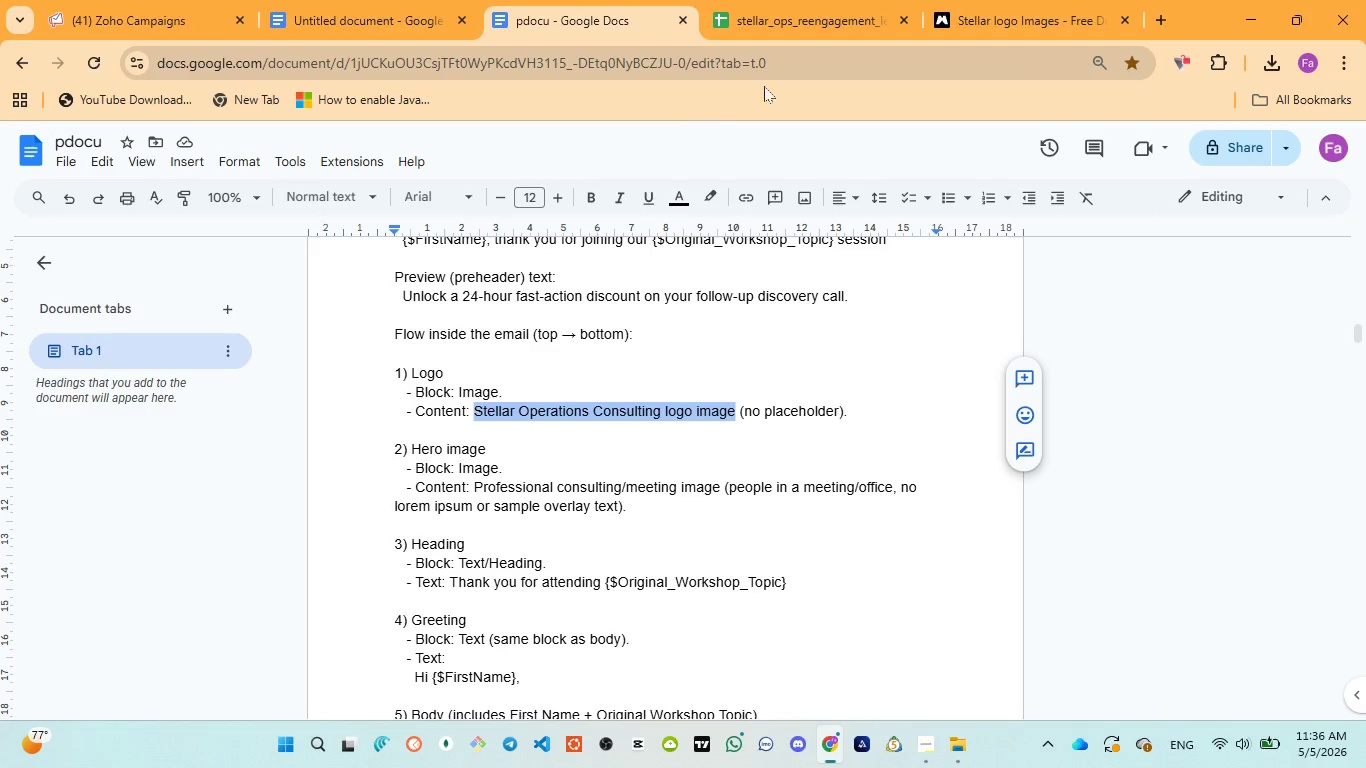 
left_click([993, 21])
 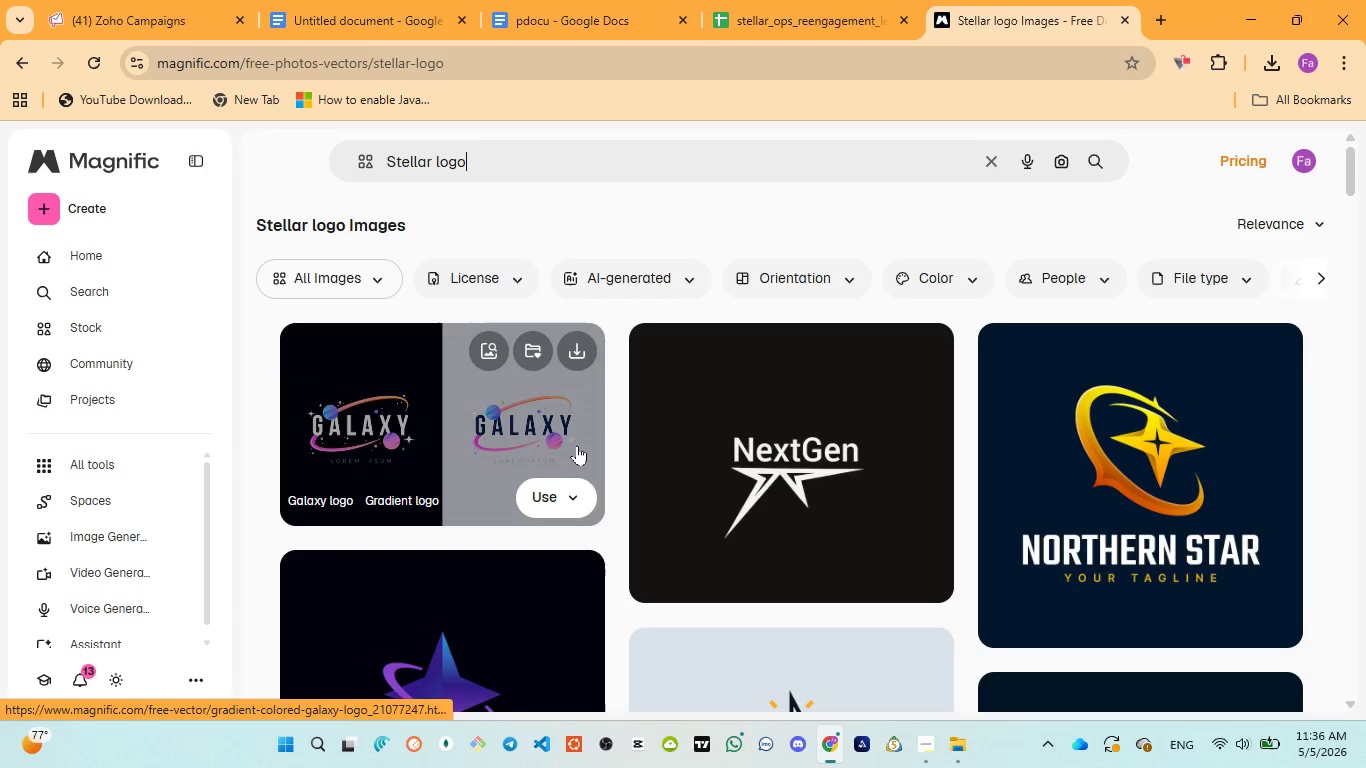 
scroll: coordinate [577, 480], scroll_direction: down, amount: 2.0
 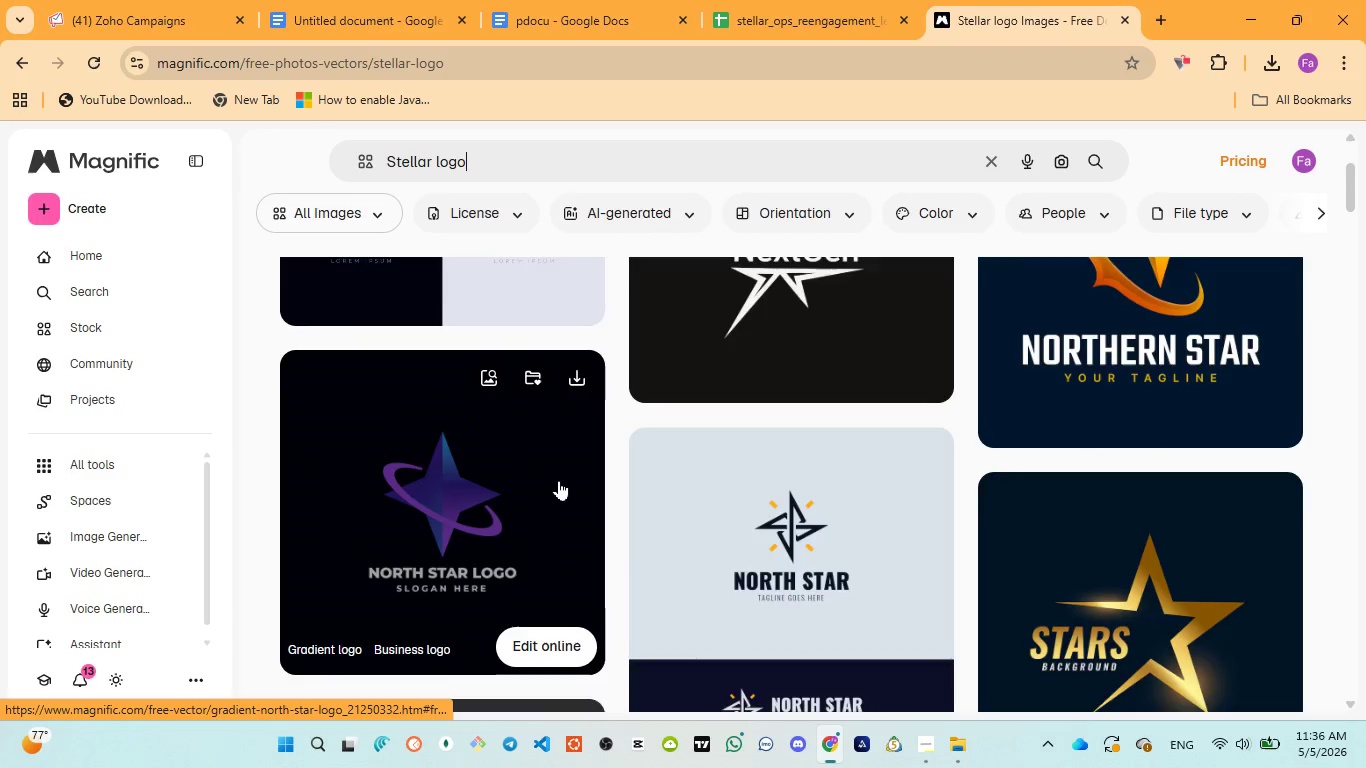 
scroll: coordinate [559, 480], scroll_direction: up, amount: 2.0
 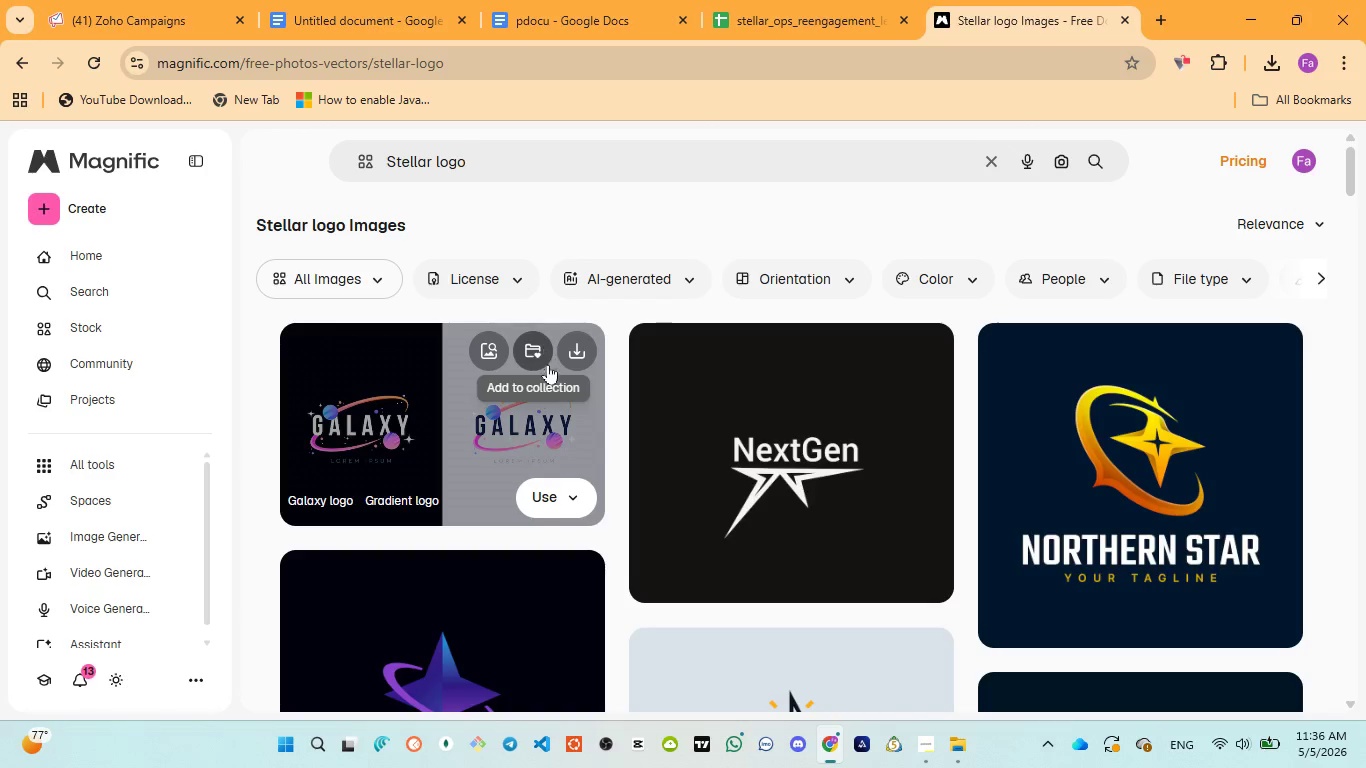 
wait(6.4)
 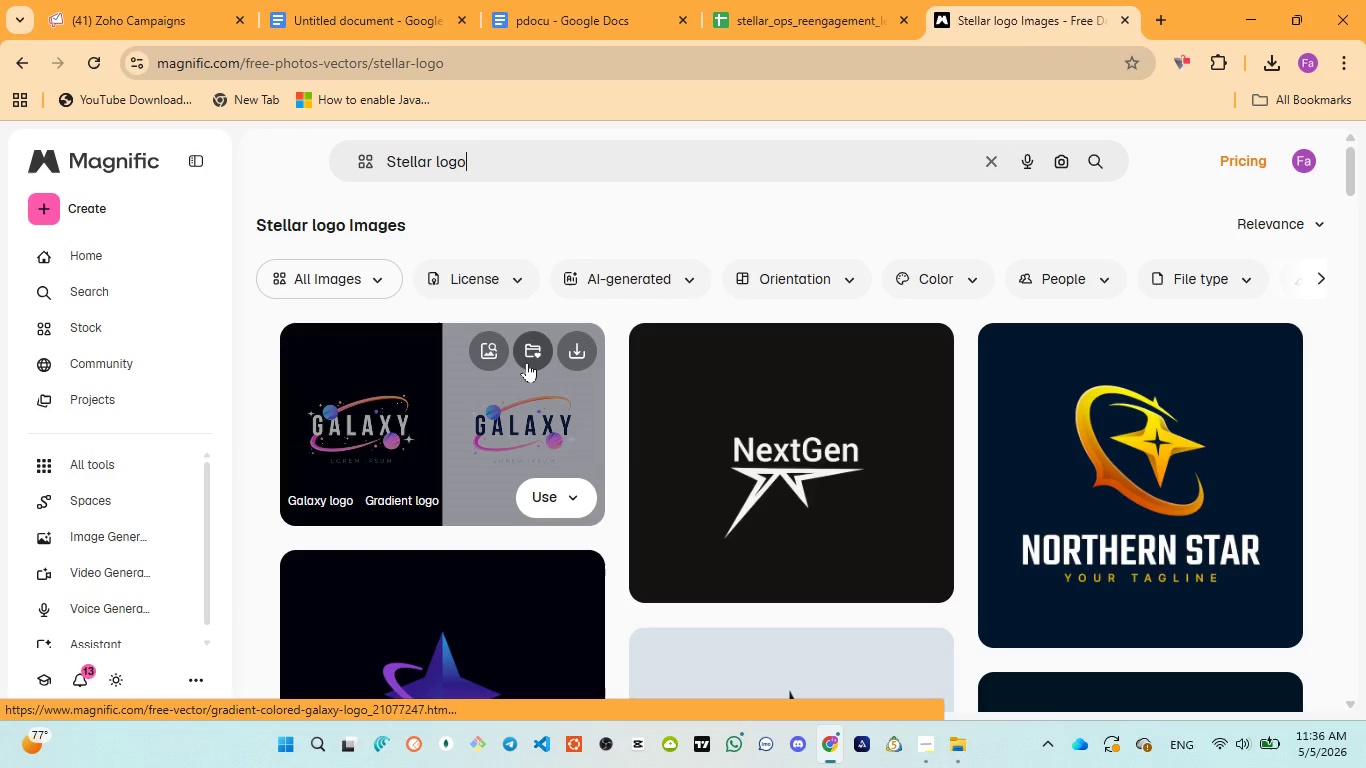 
scroll: coordinate [668, 433], scroll_direction: down, amount: 13.0
 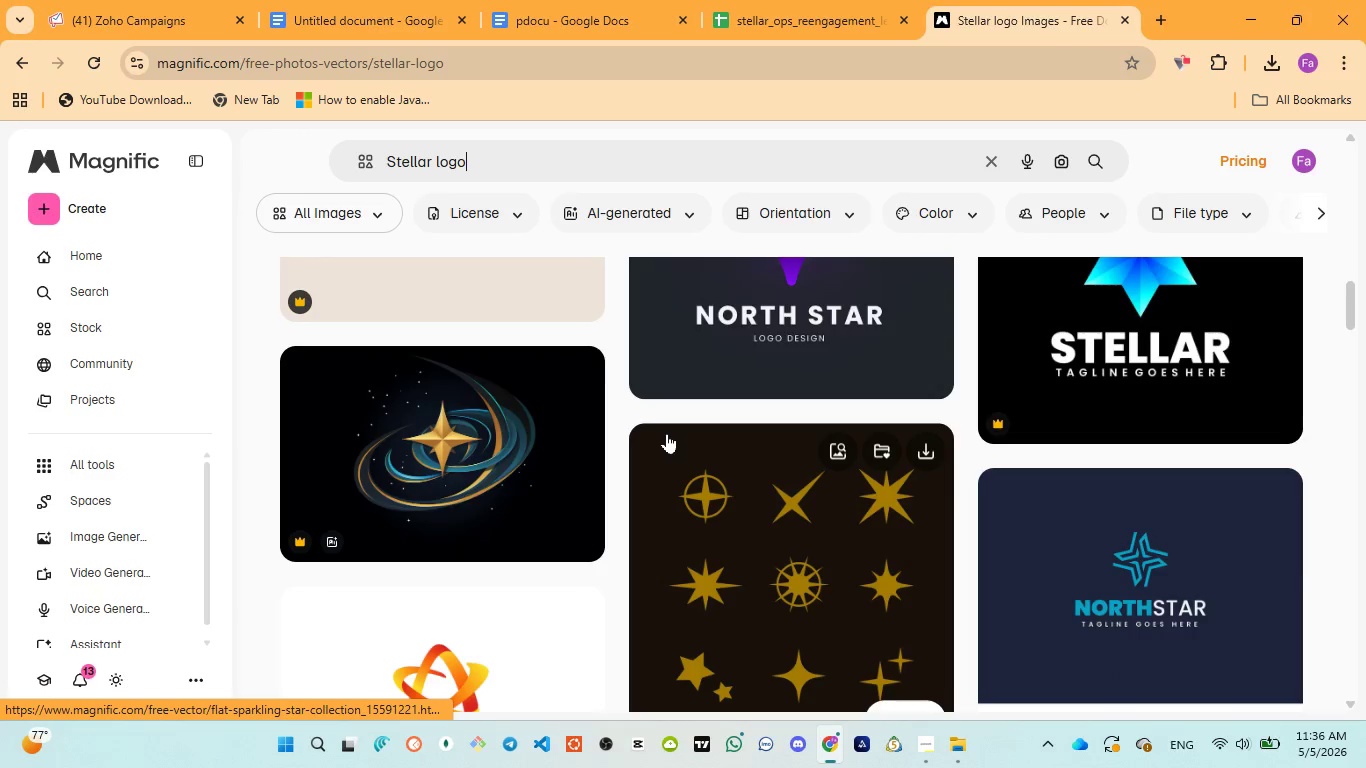 
scroll: coordinate [667, 432], scroll_direction: up, amount: 9.0
 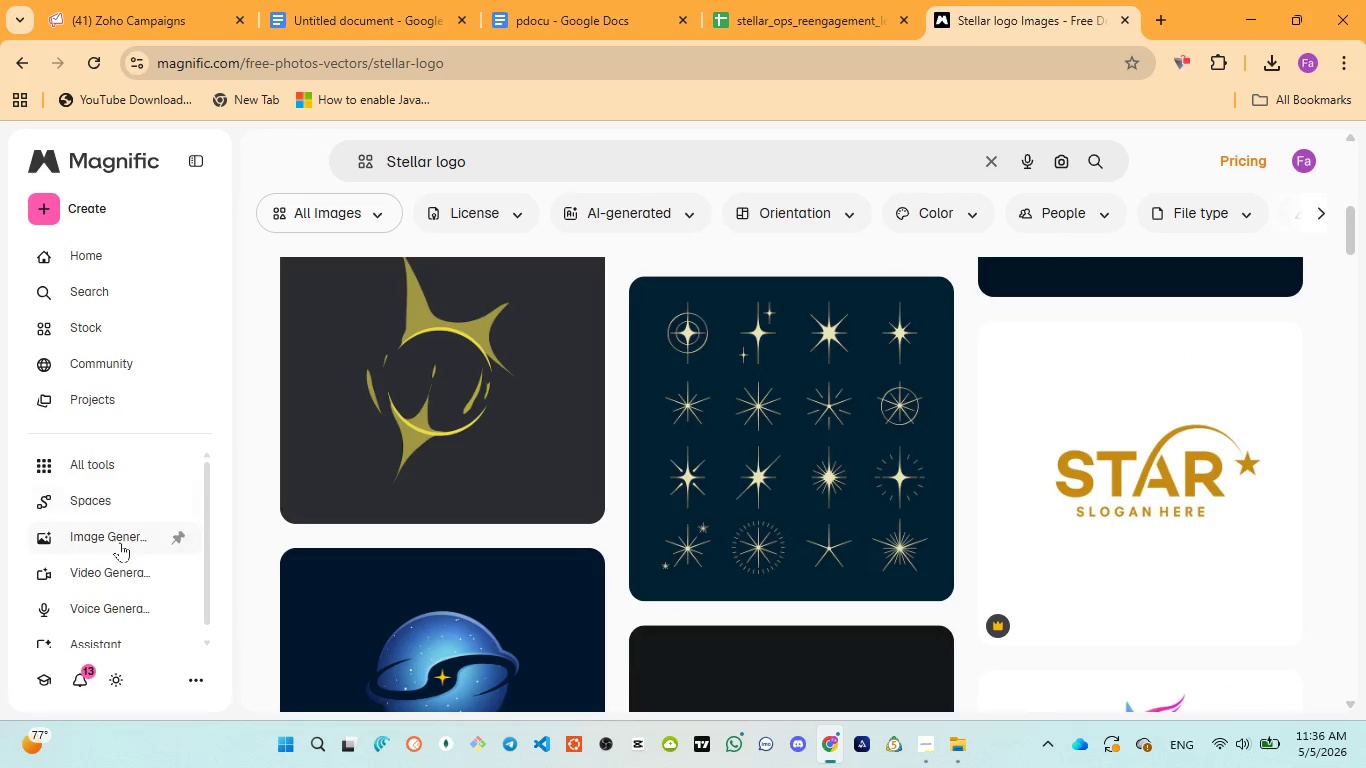 
left_click([118, 543])
 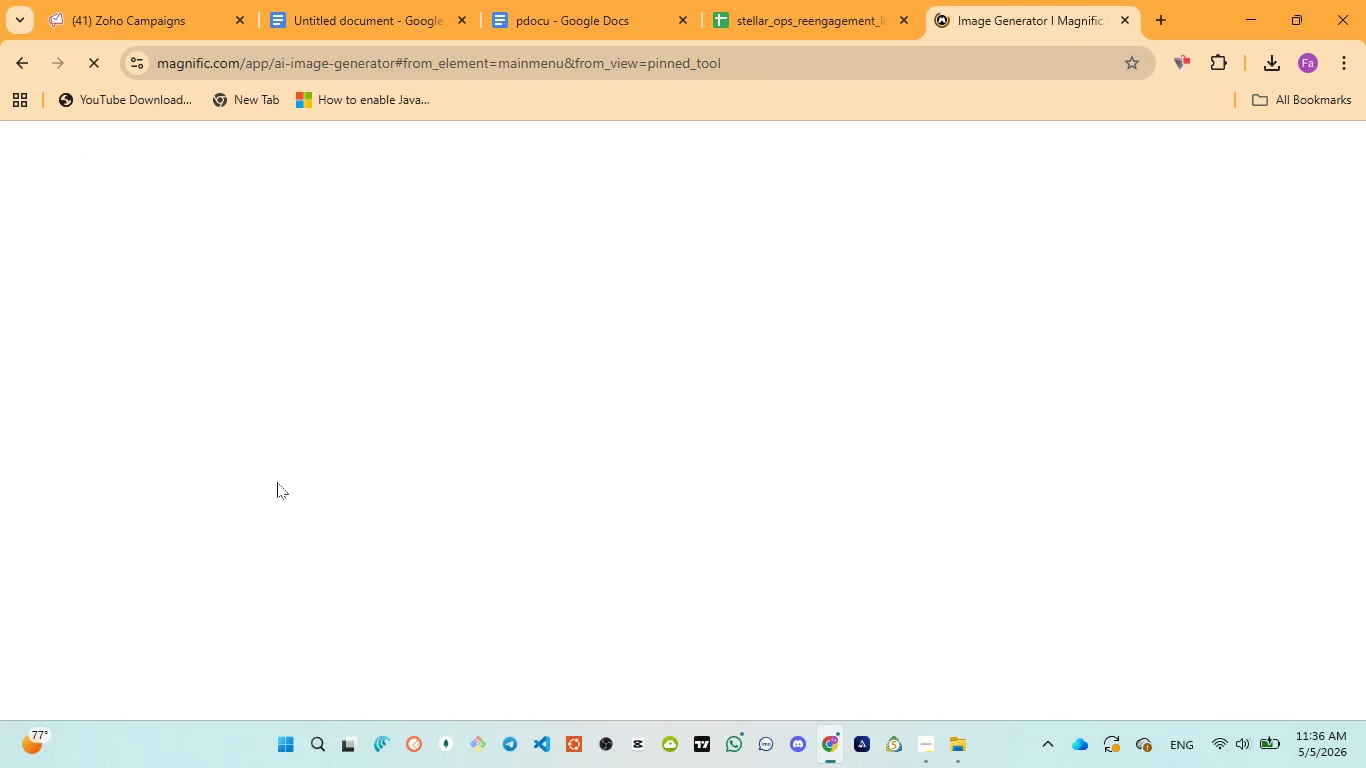 
wait(9.83)
 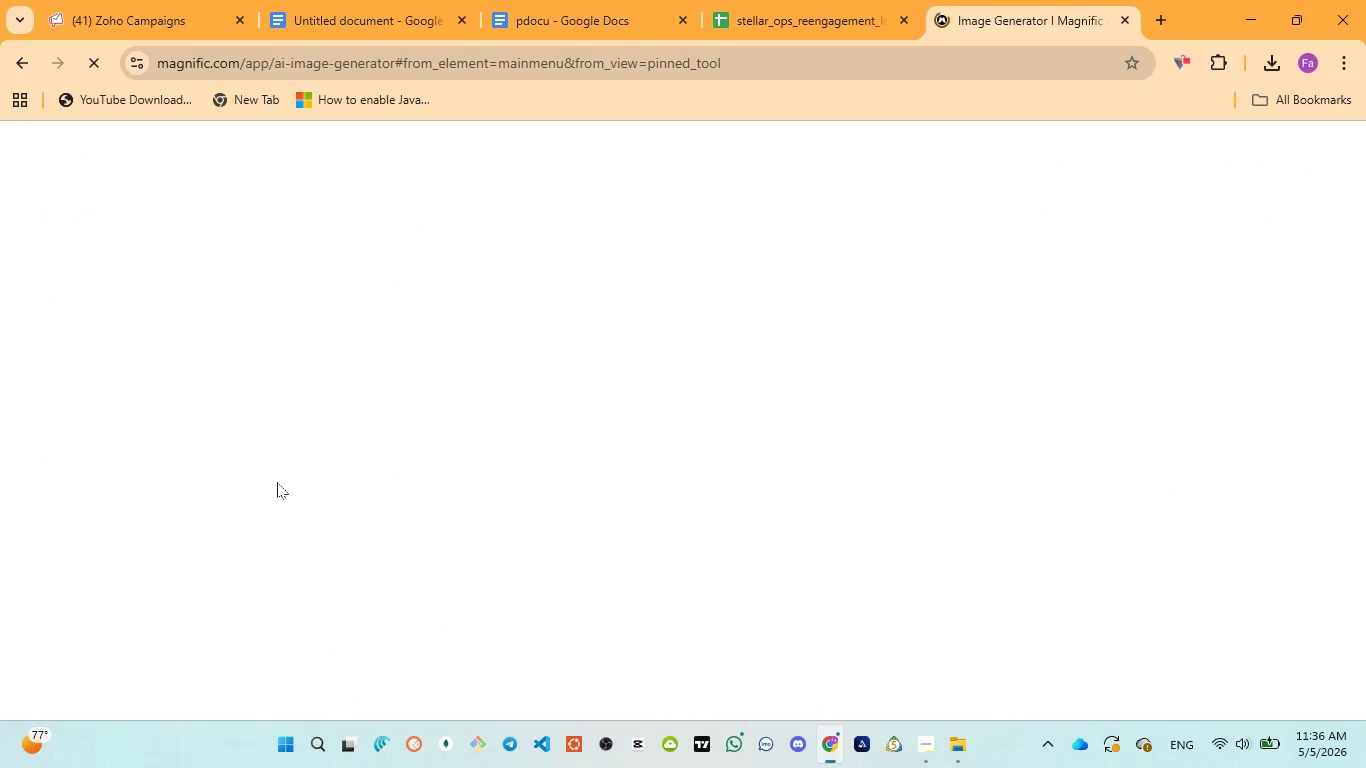 
left_click([307, 618])
 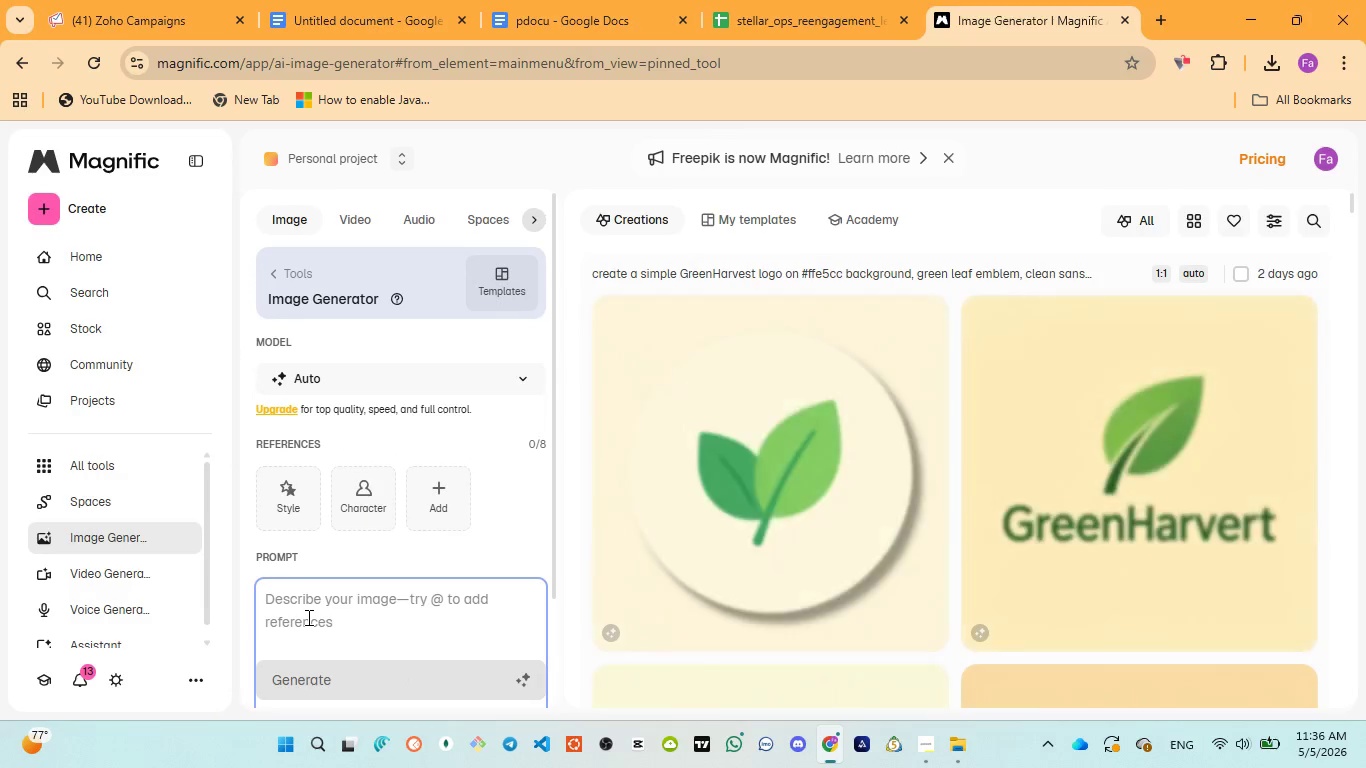 
type(give me the best logo for this )
 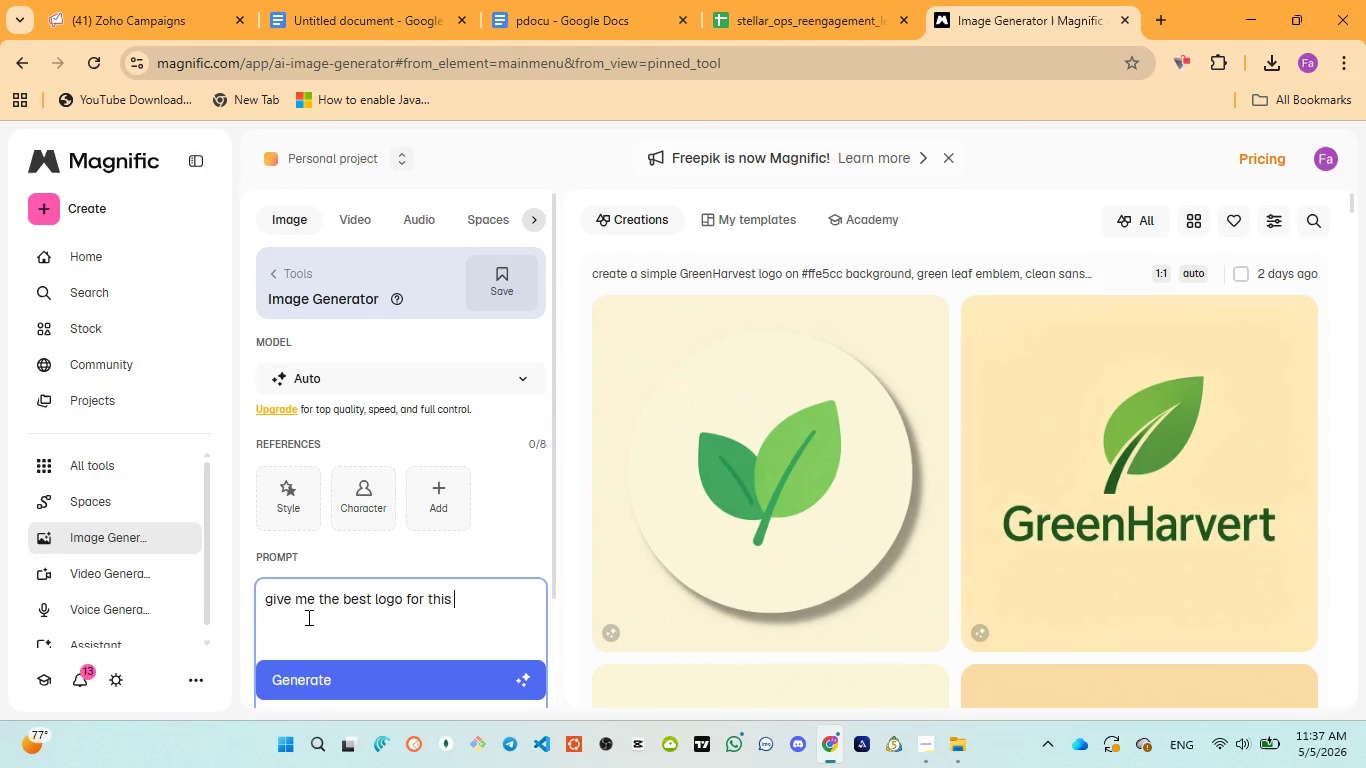 
key(Control+ControlLeft)
 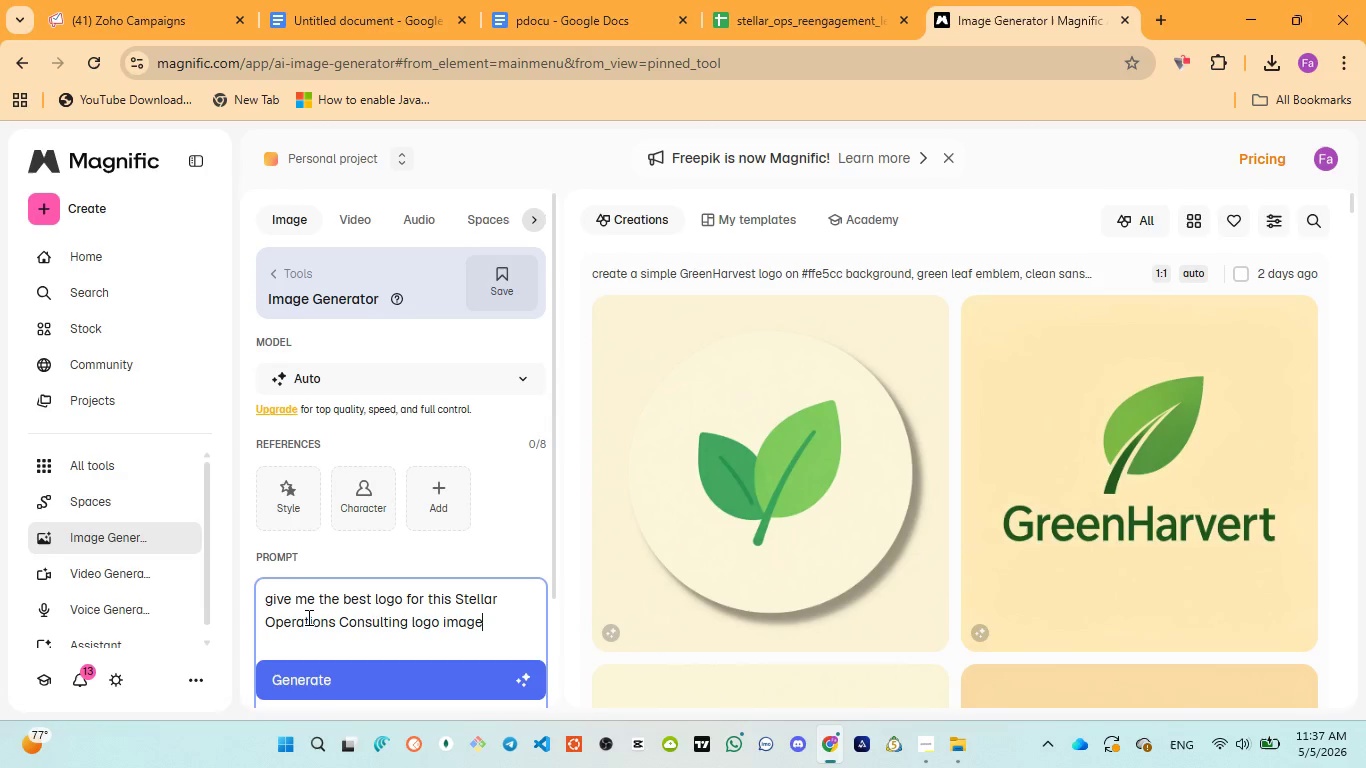 
key(Control+V)
 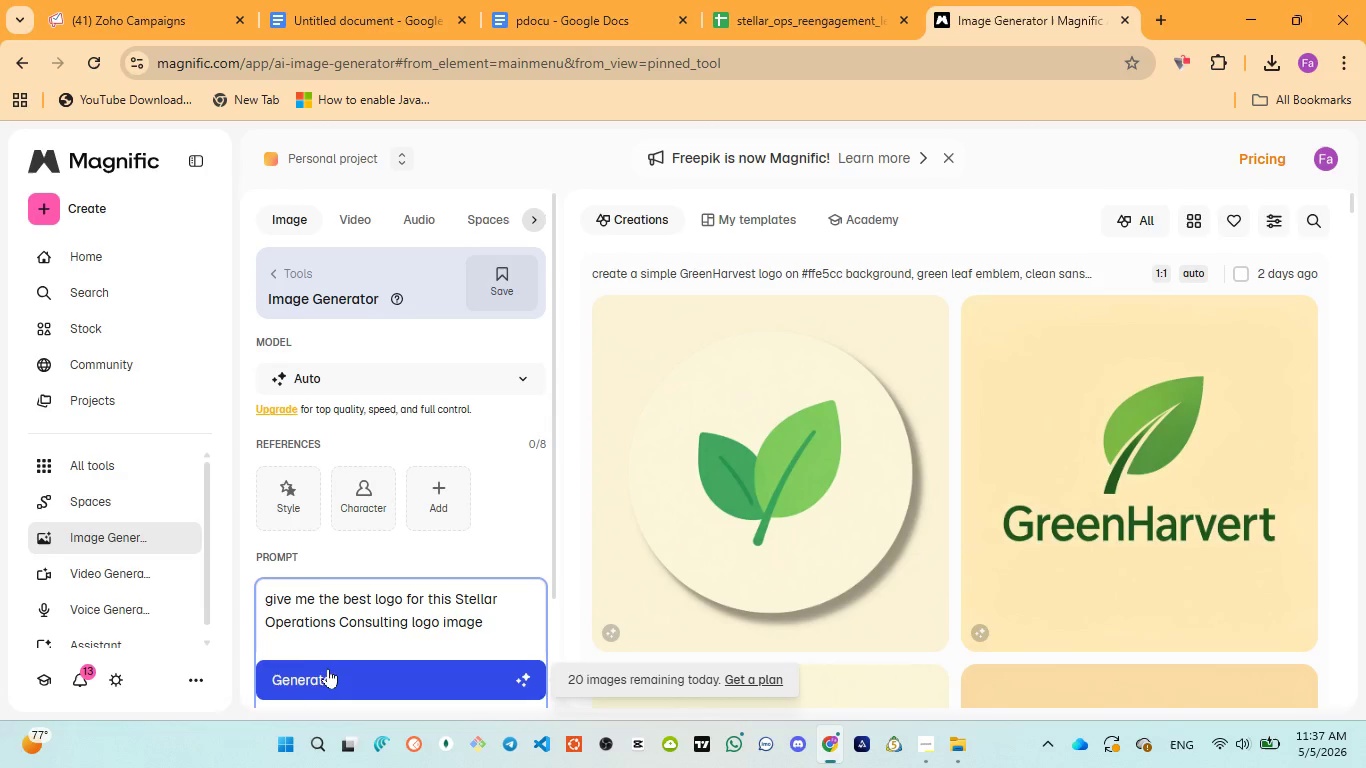 
left_click([338, 668])
 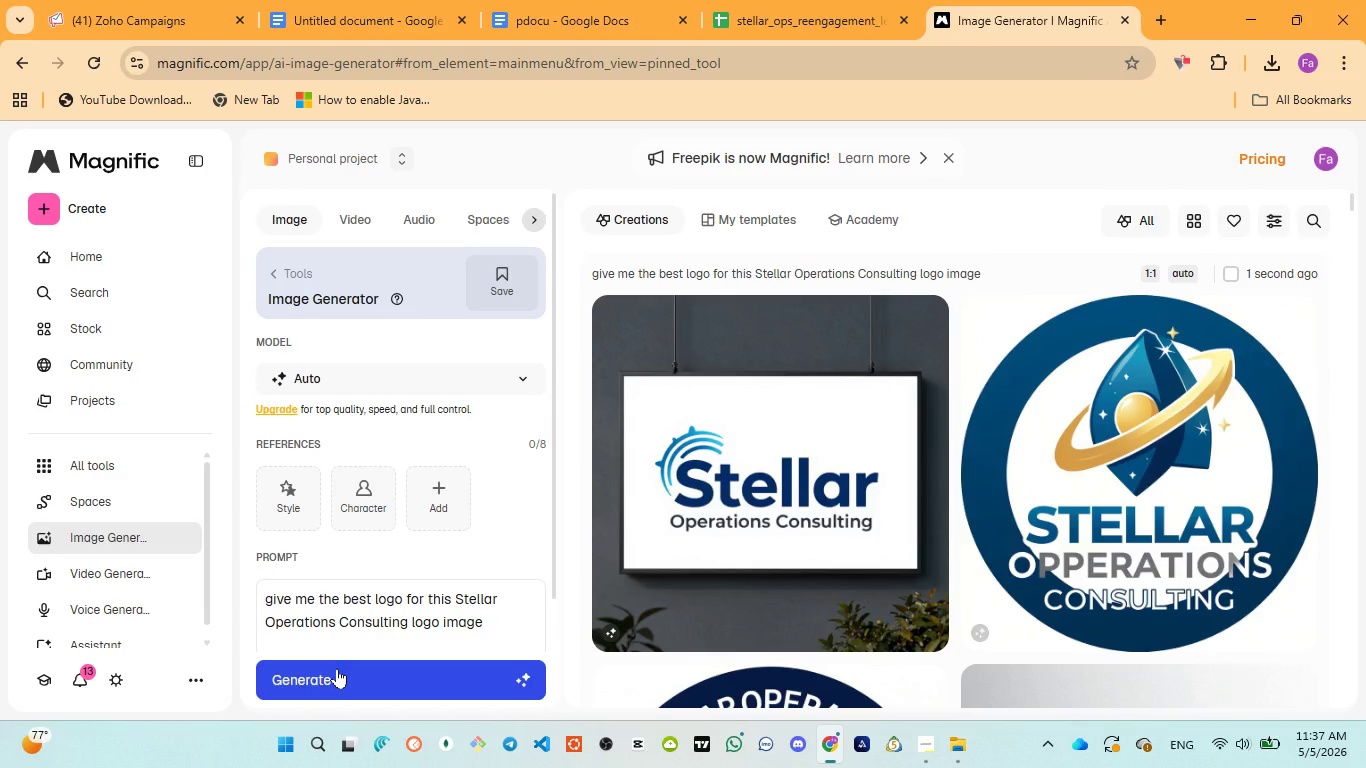 
wait(39.09)
 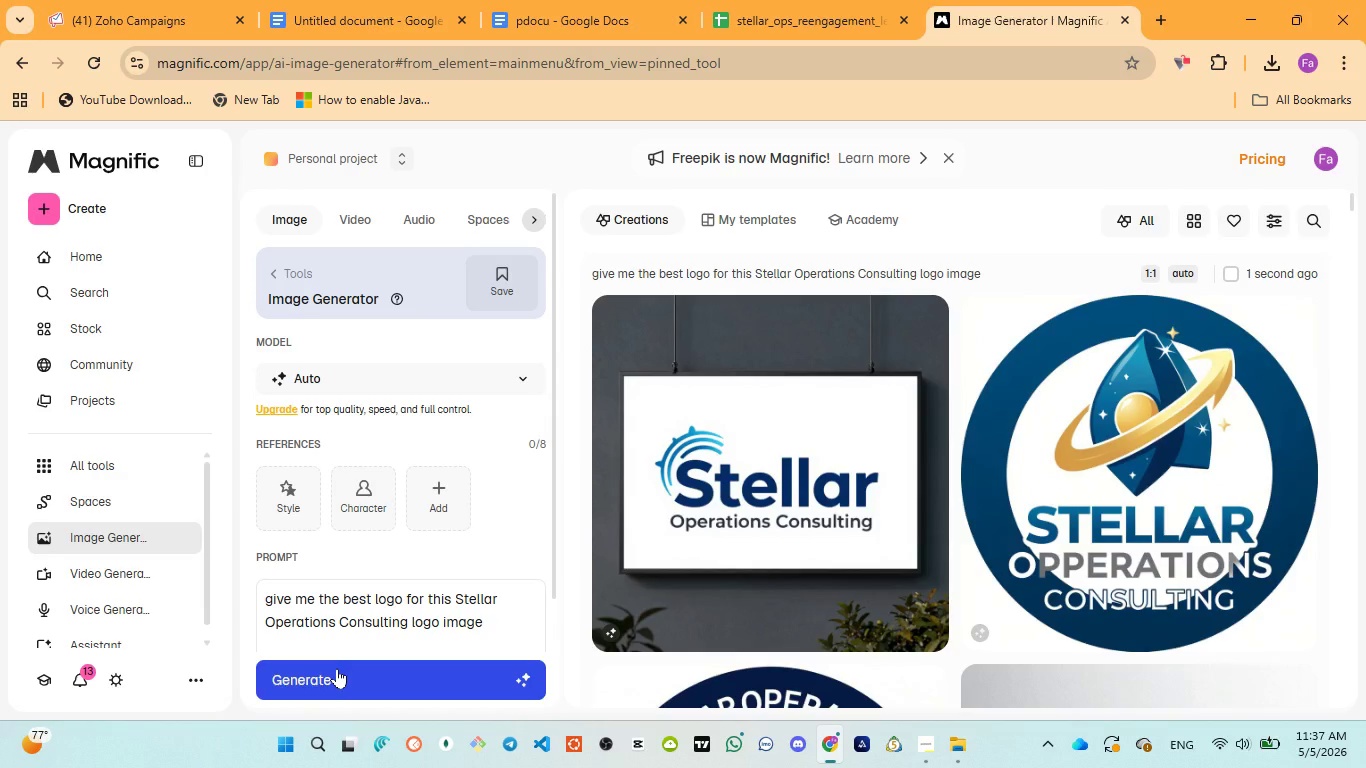 
scroll: coordinate [777, 518], scroll_direction: down, amount: 1.0
 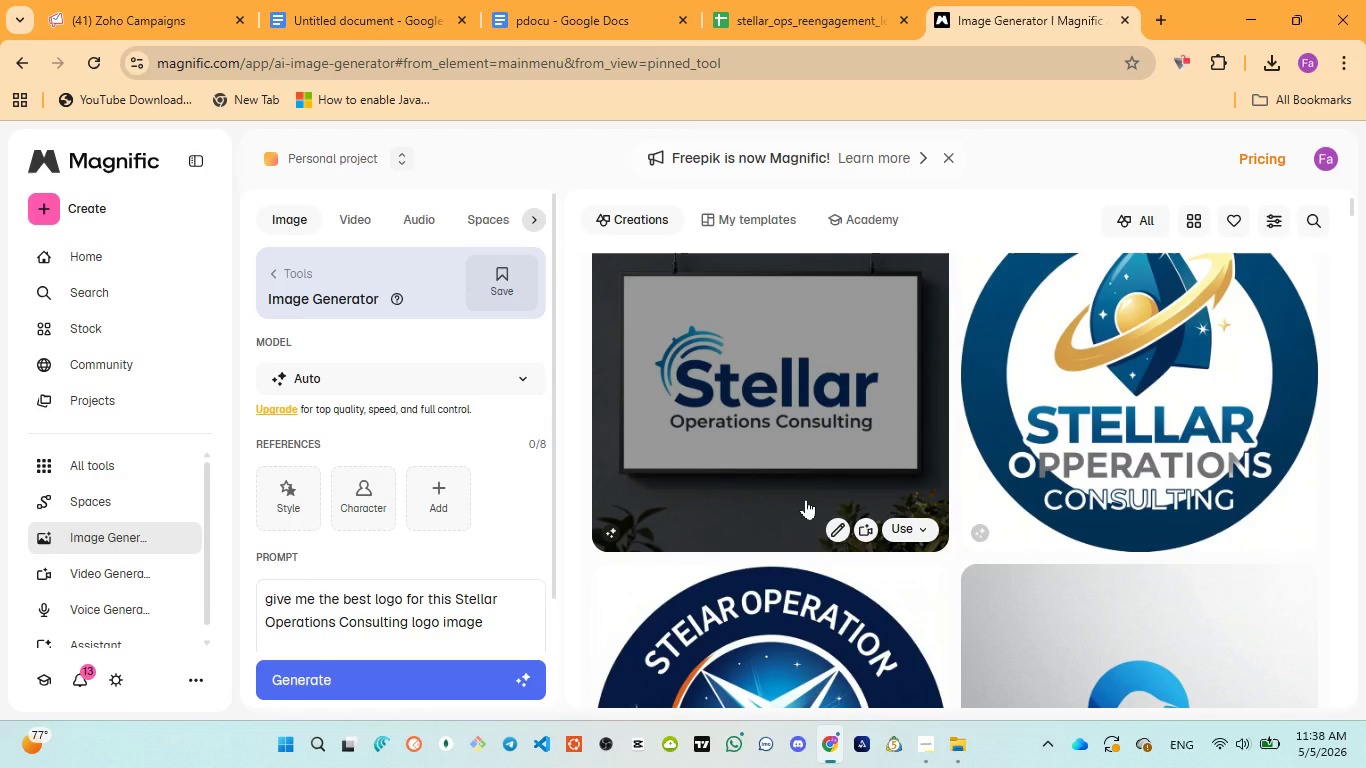 
wait(51.62)
 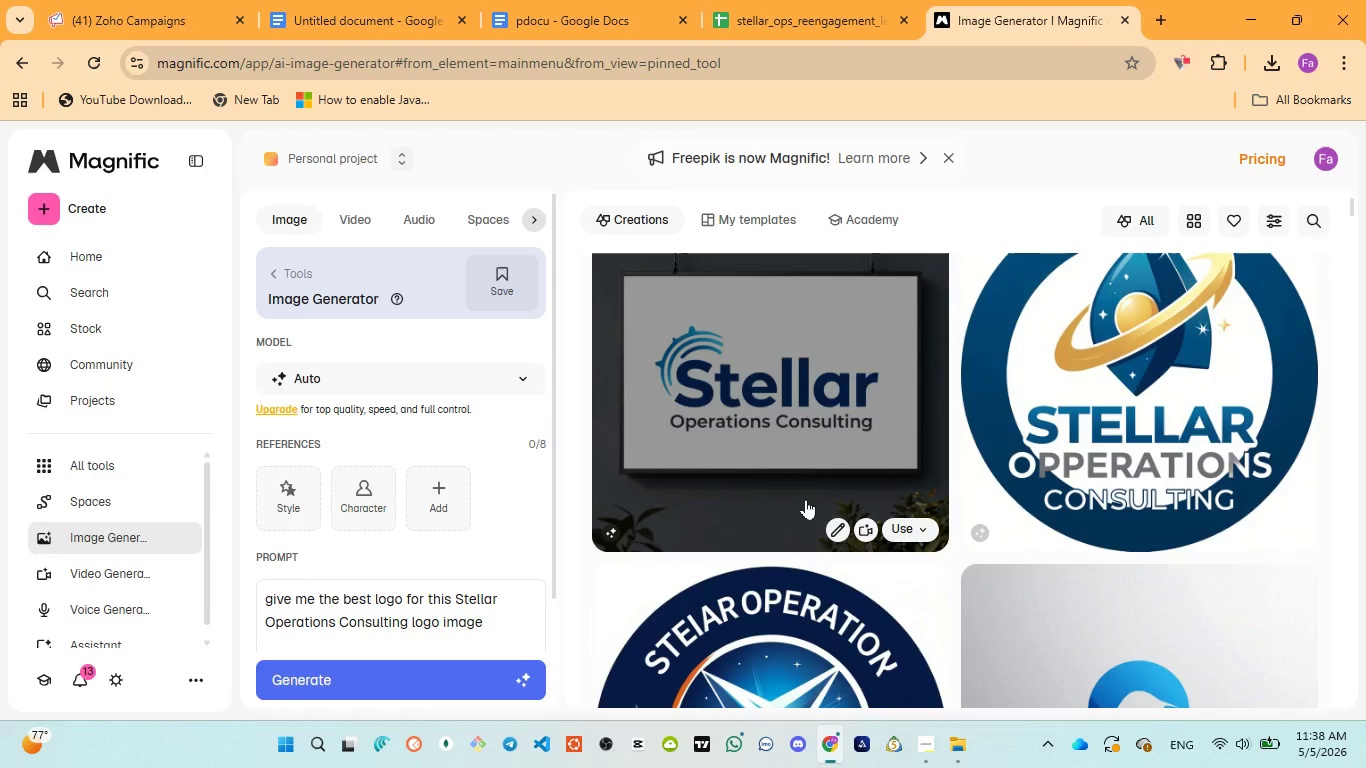 
scroll: coordinate [806, 569], scroll_direction: down, amount: 8.0
 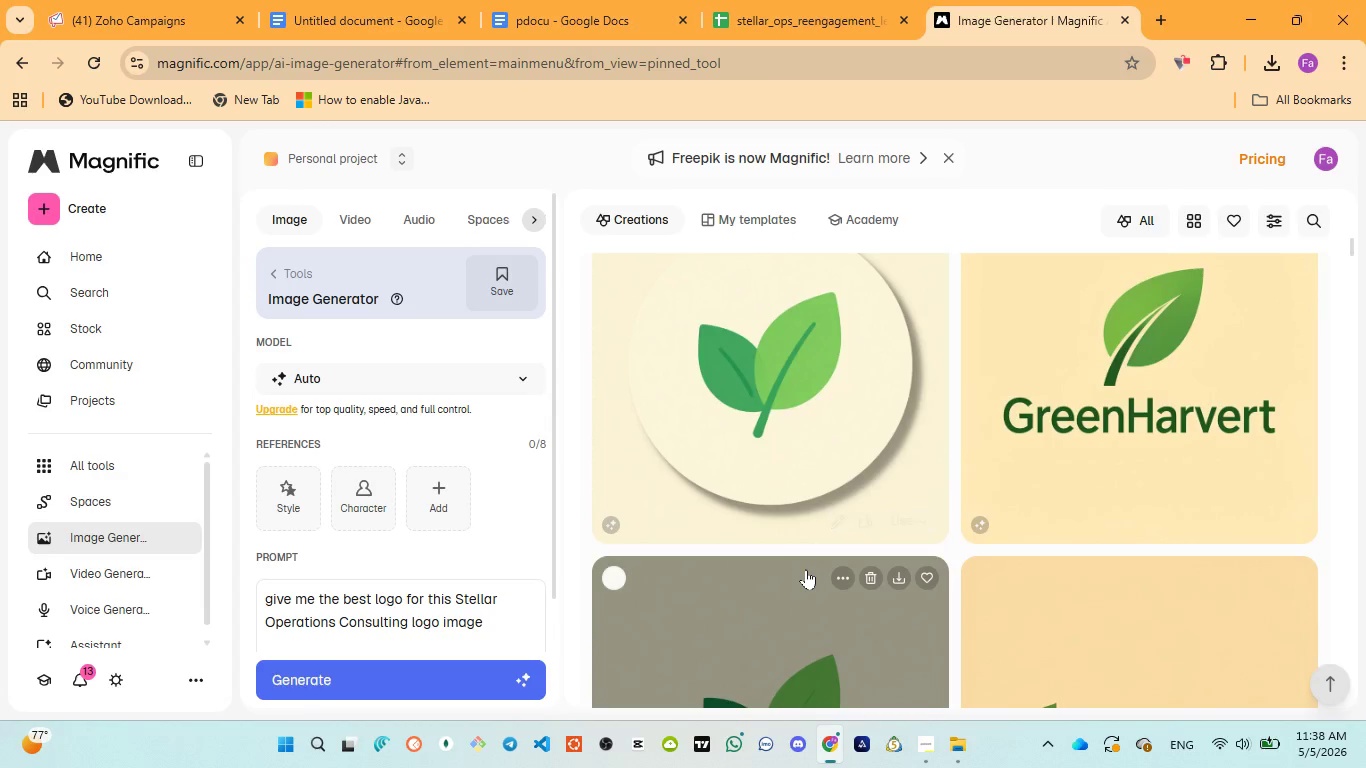 
scroll: coordinate [940, 499], scroll_direction: up, amount: 6.0
 